 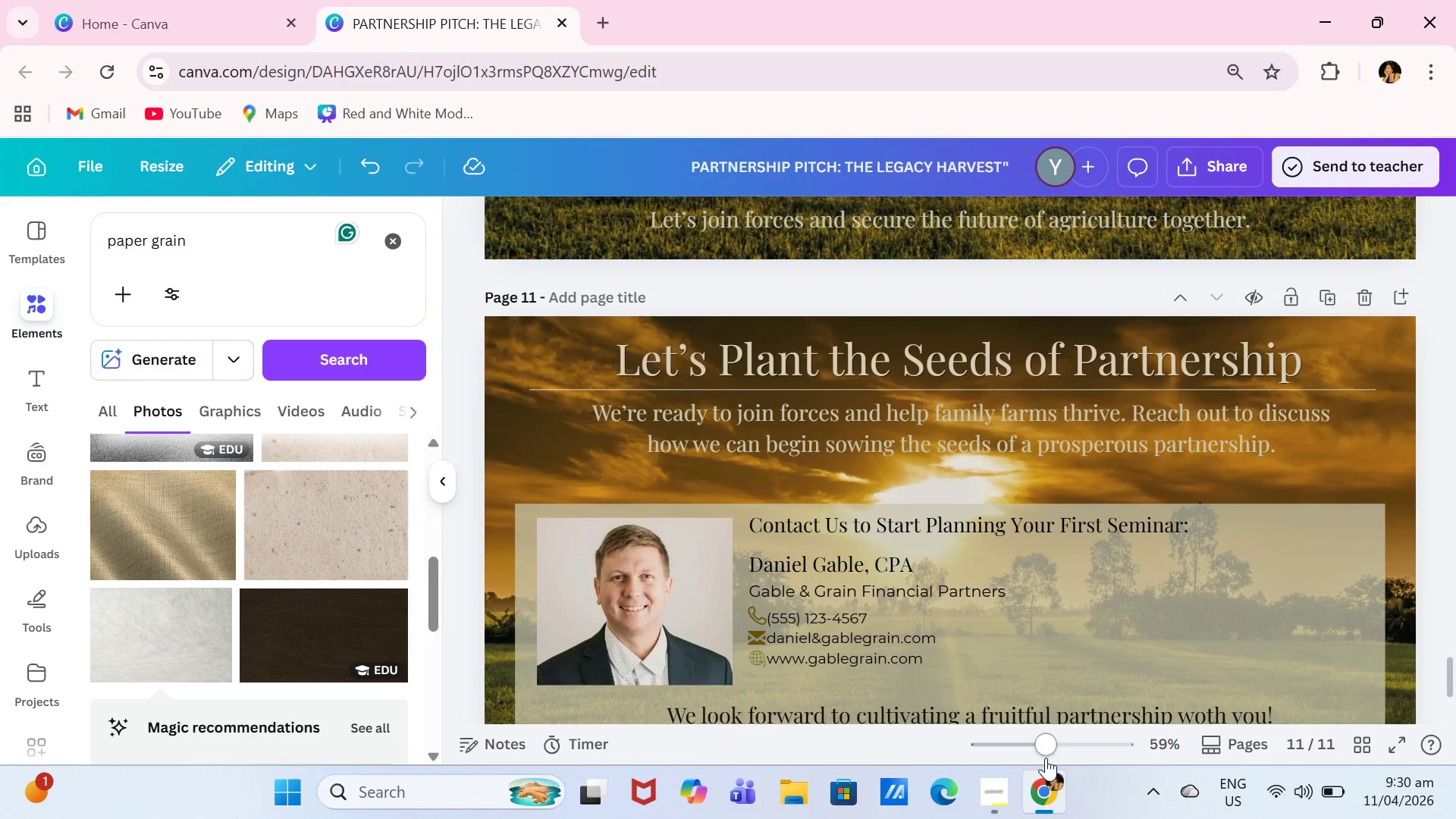 
scroll: coordinate [1088, 647], scroll_direction: down, amount: 1.0
 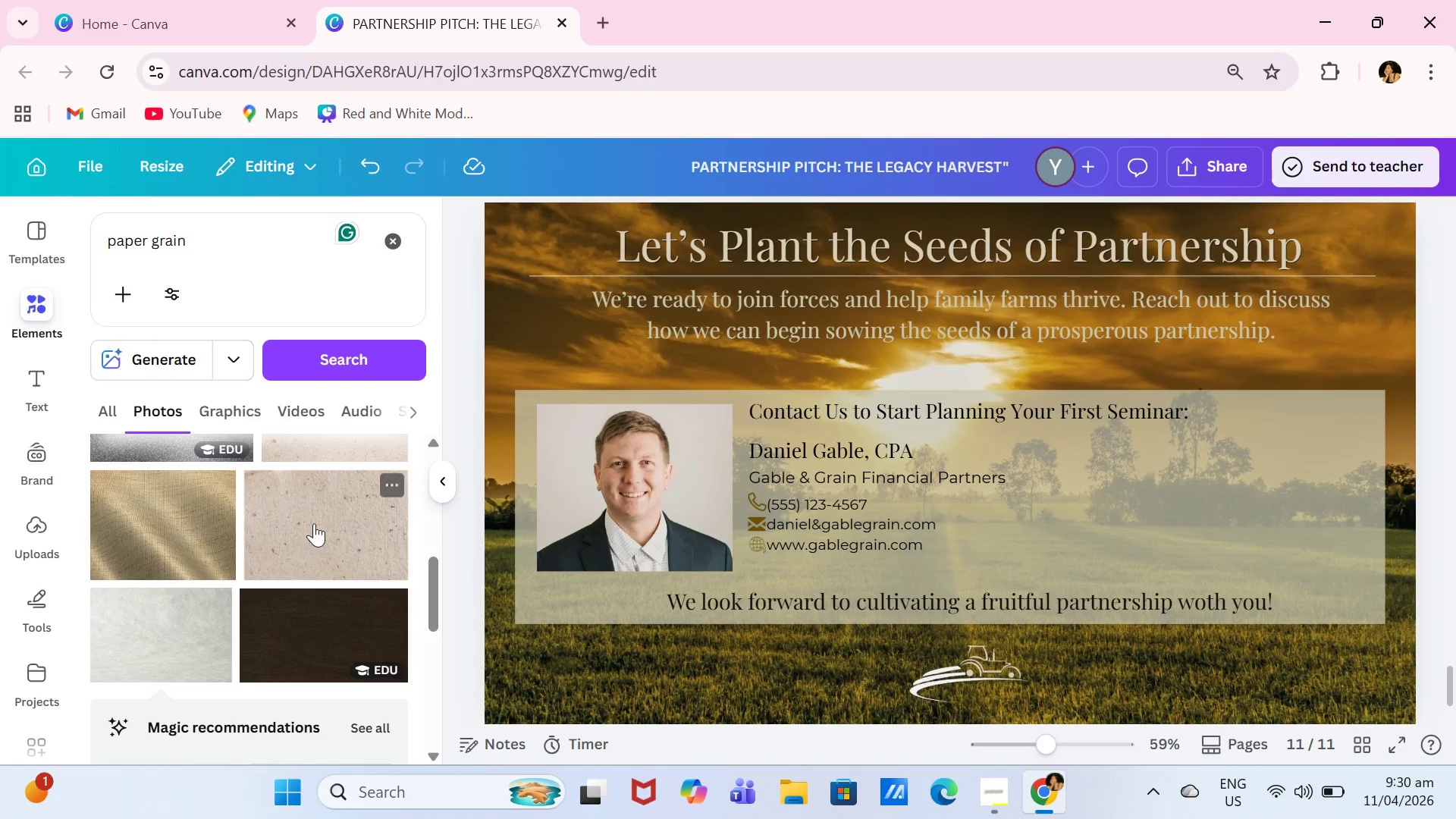 
left_click([140, 522])
 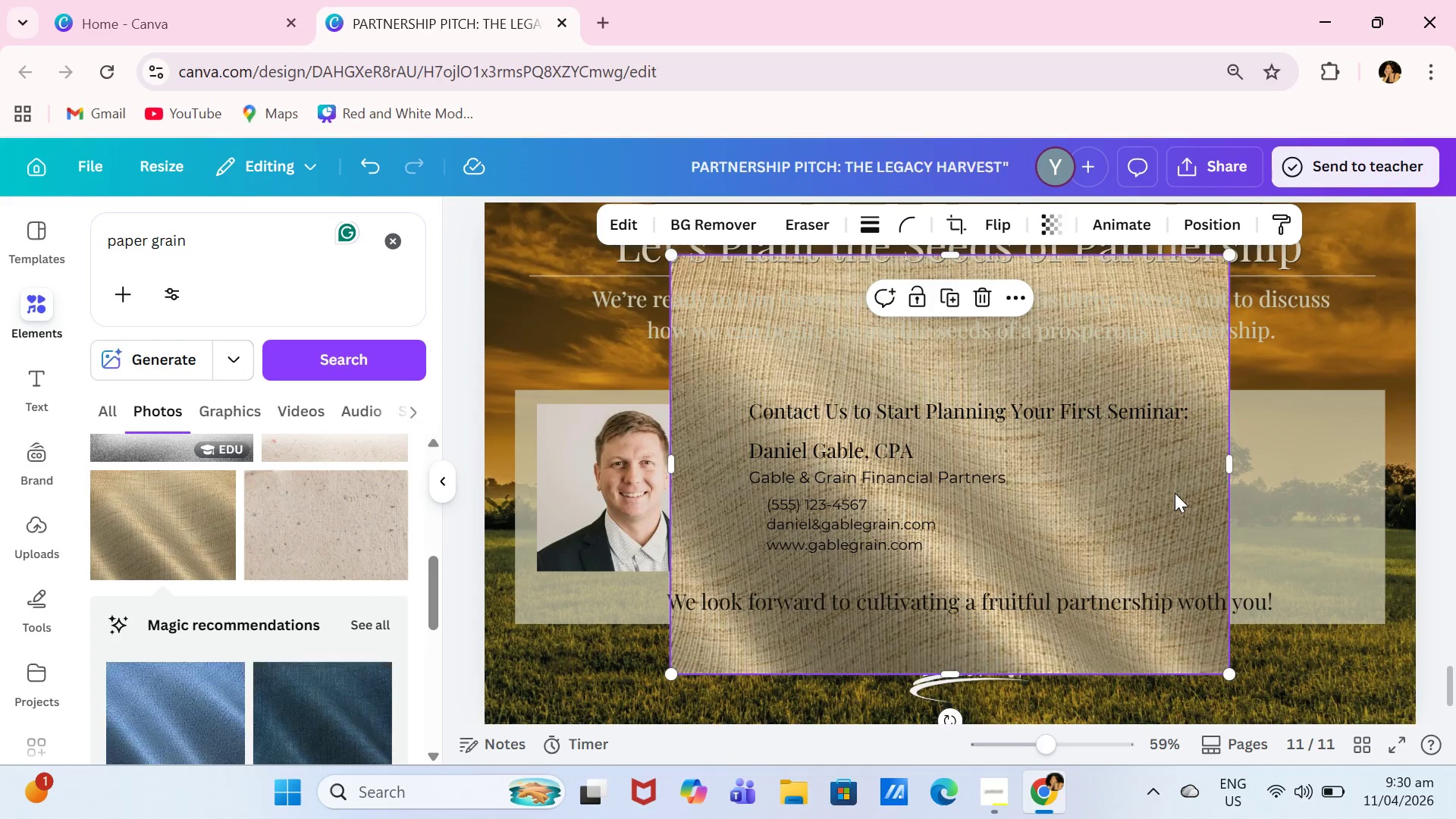 
key(Backspace)
 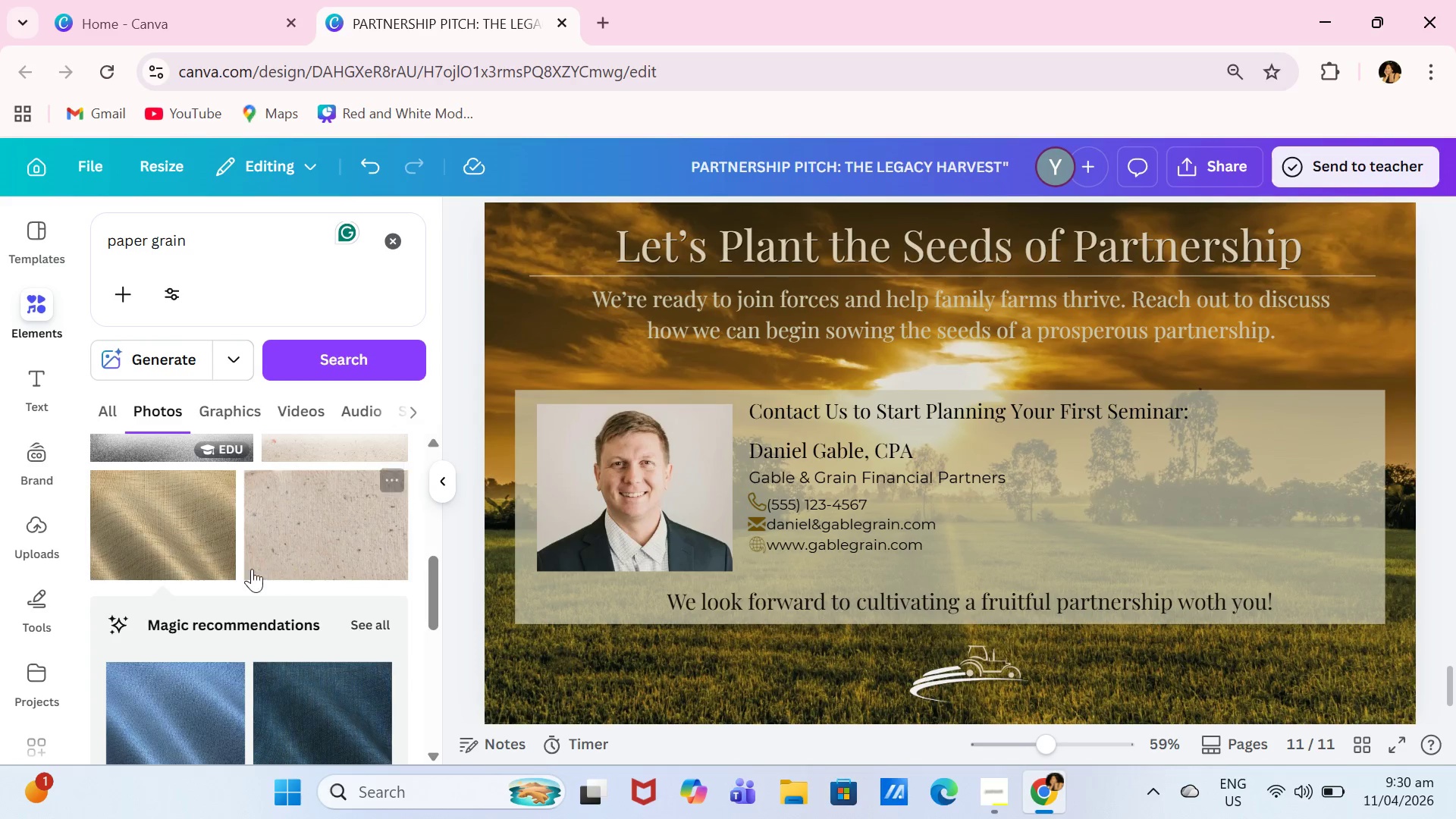 
scroll: coordinate [246, 568], scroll_direction: up, amount: 4.0
 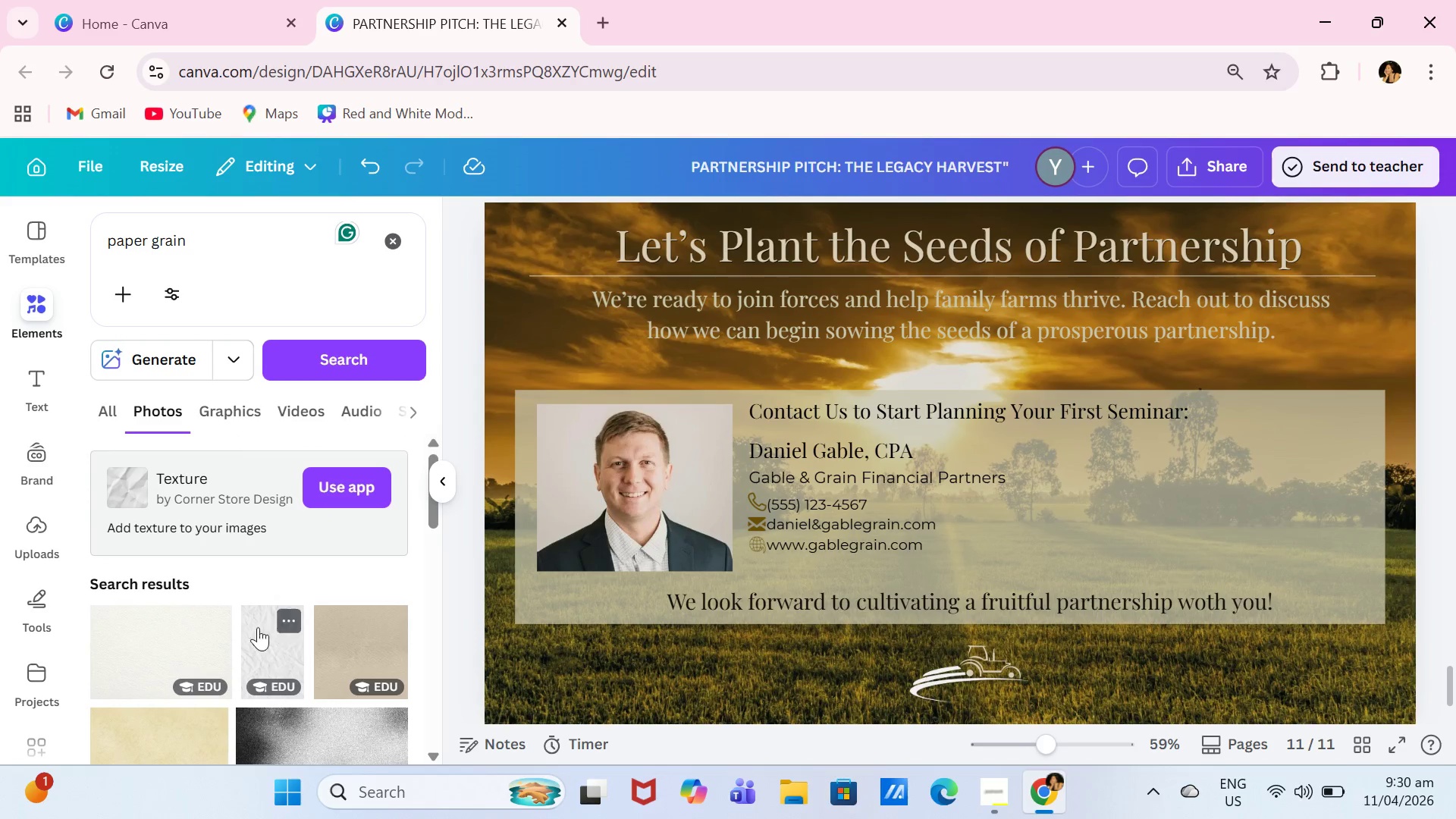 
left_click([193, 627])
 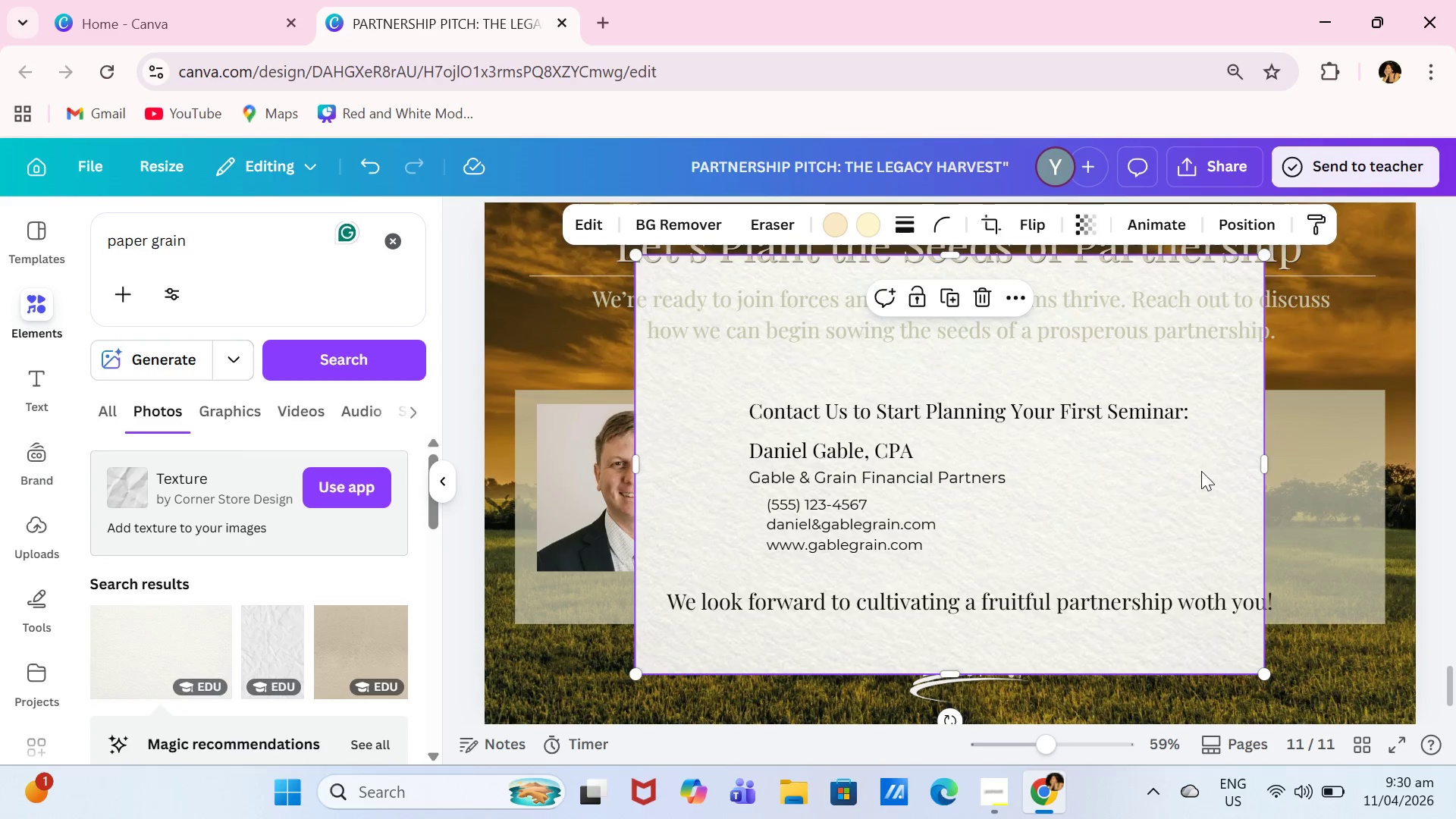 
left_click_drag(start_coordinate=[1198, 497], to_coordinate=[1078, 639])
 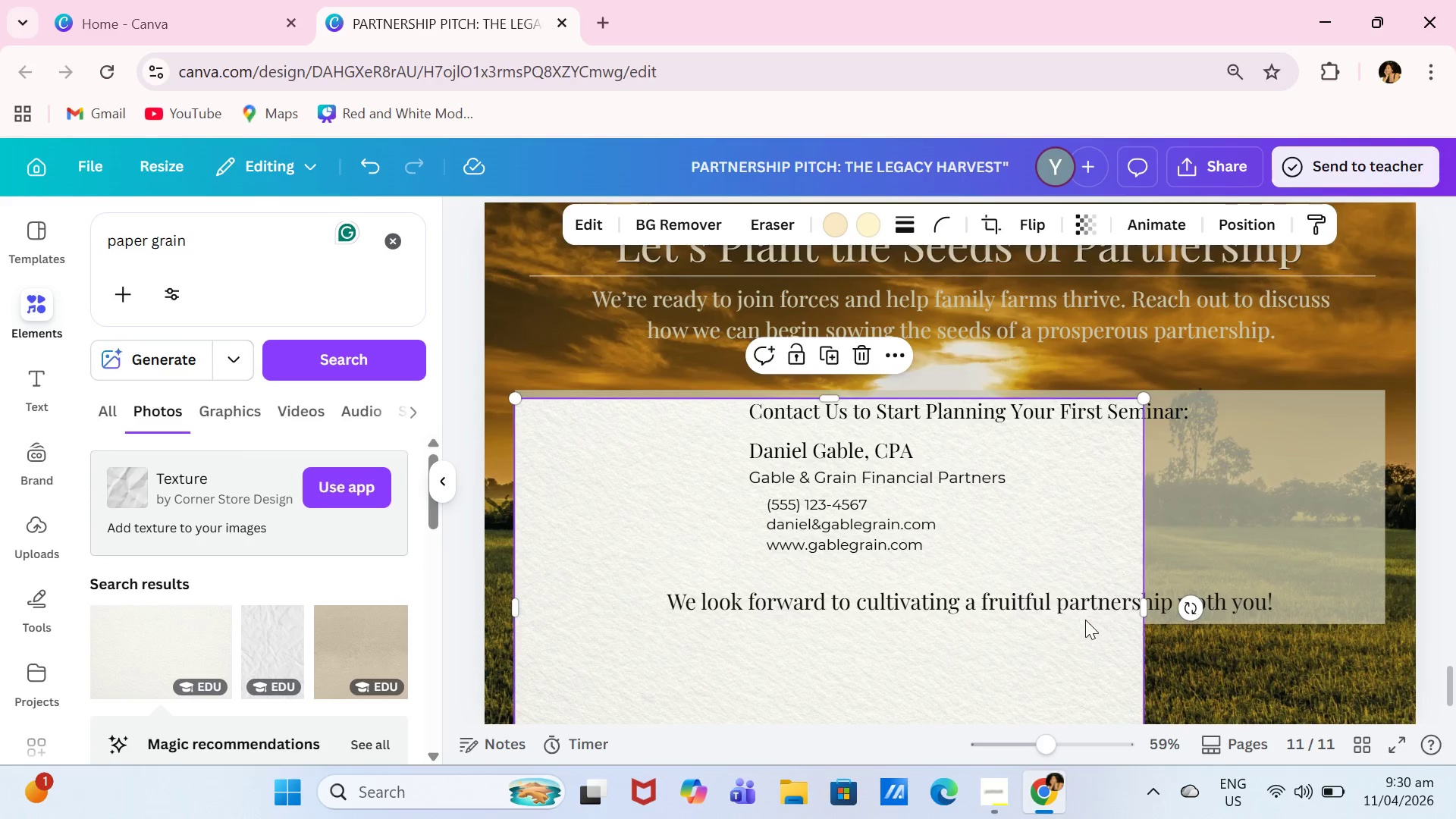 
left_click_drag(start_coordinate=[1089, 613], to_coordinate=[1091, 602])
 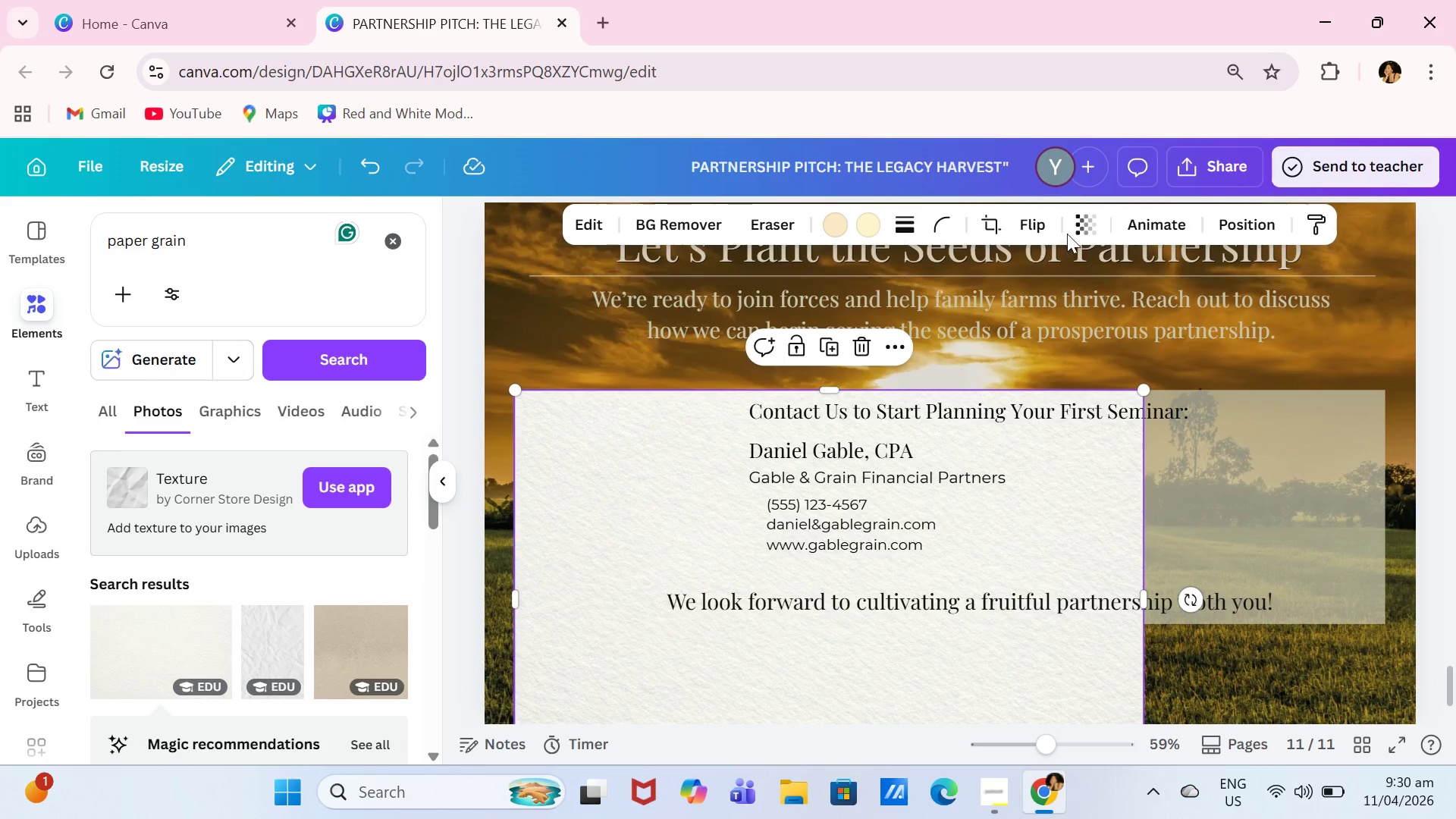 
left_click([1073, 227])
 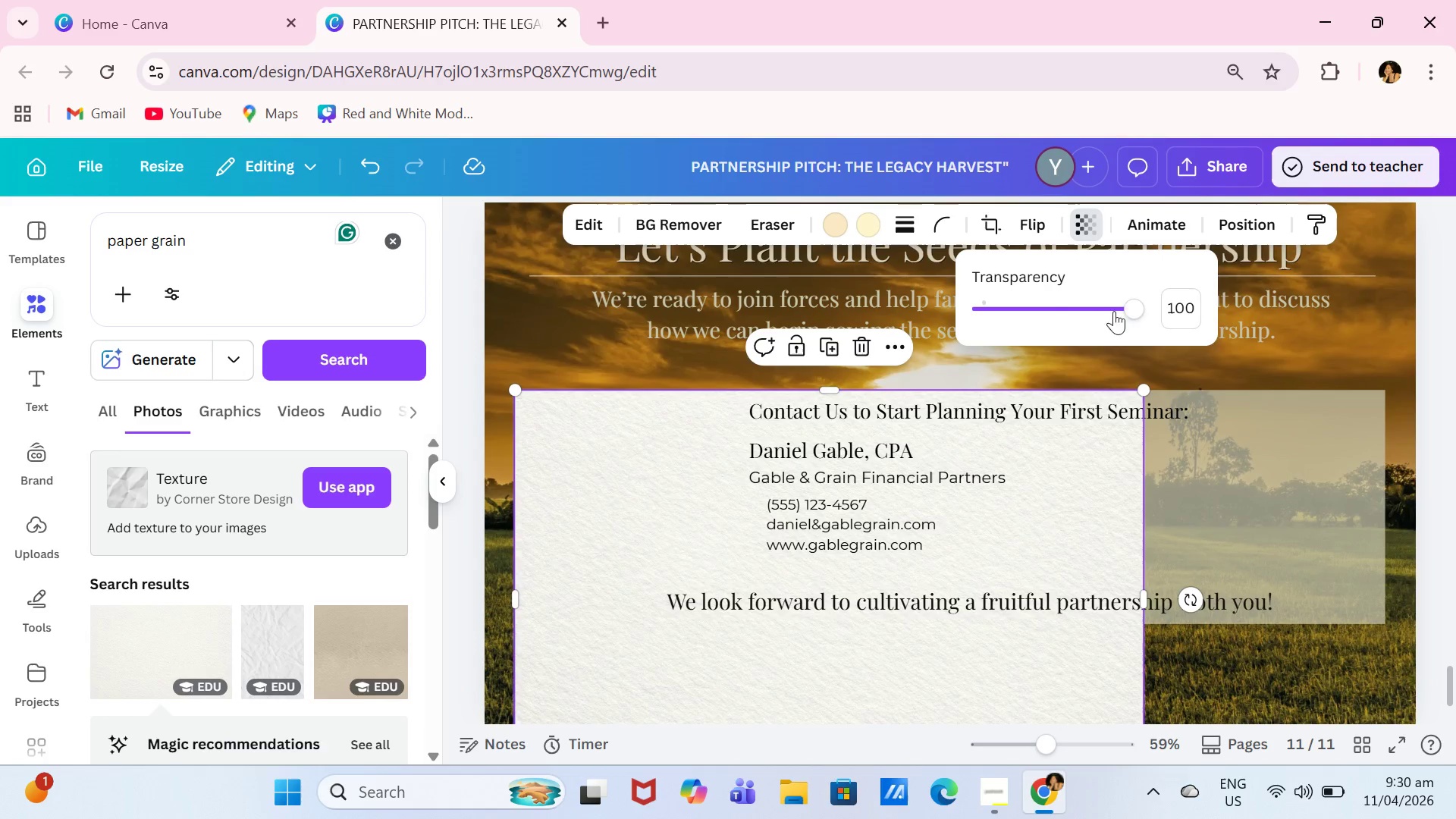 
left_click_drag(start_coordinate=[1116, 305], to_coordinate=[1008, 317])
 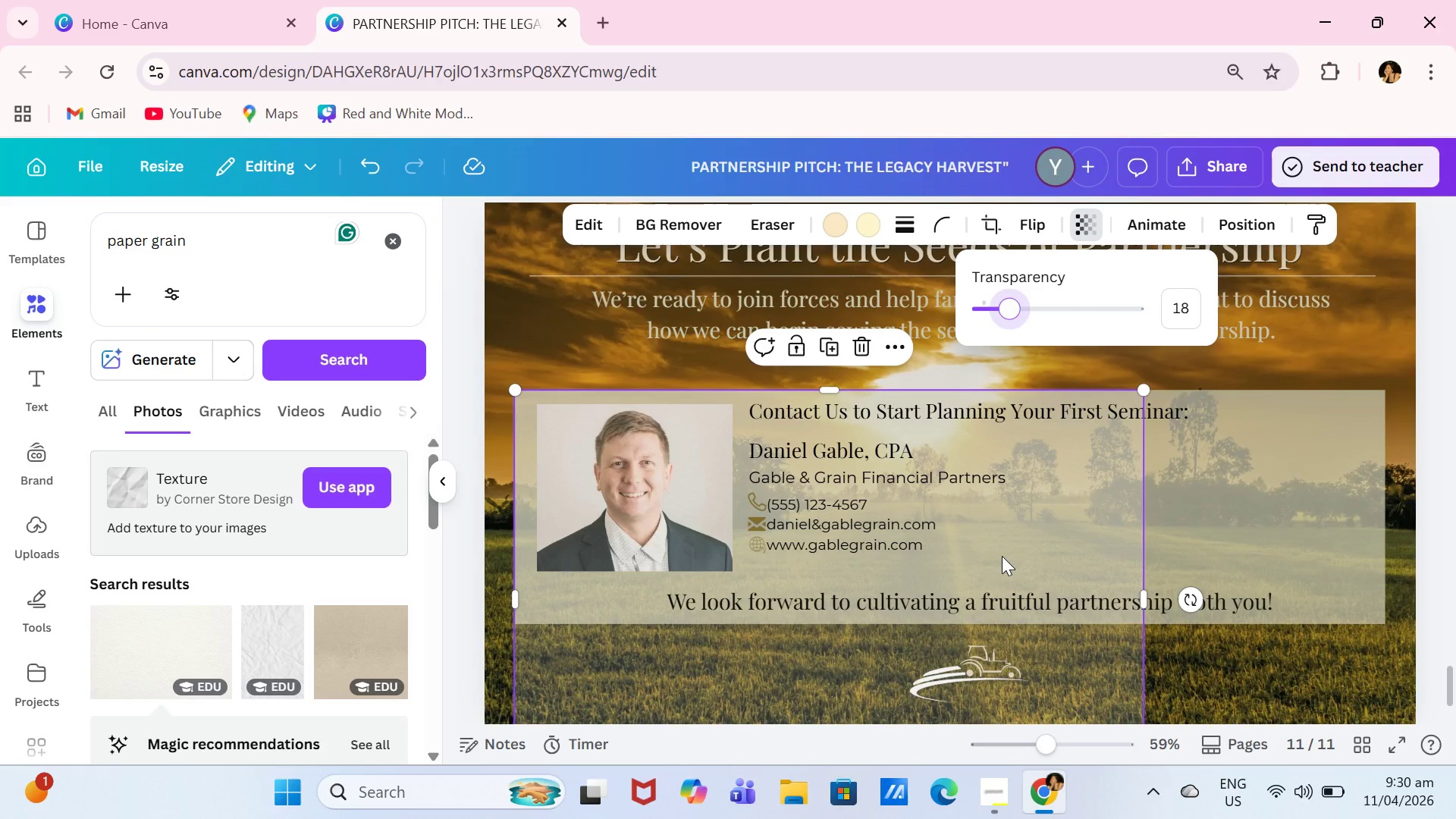 
key(Backspace)
 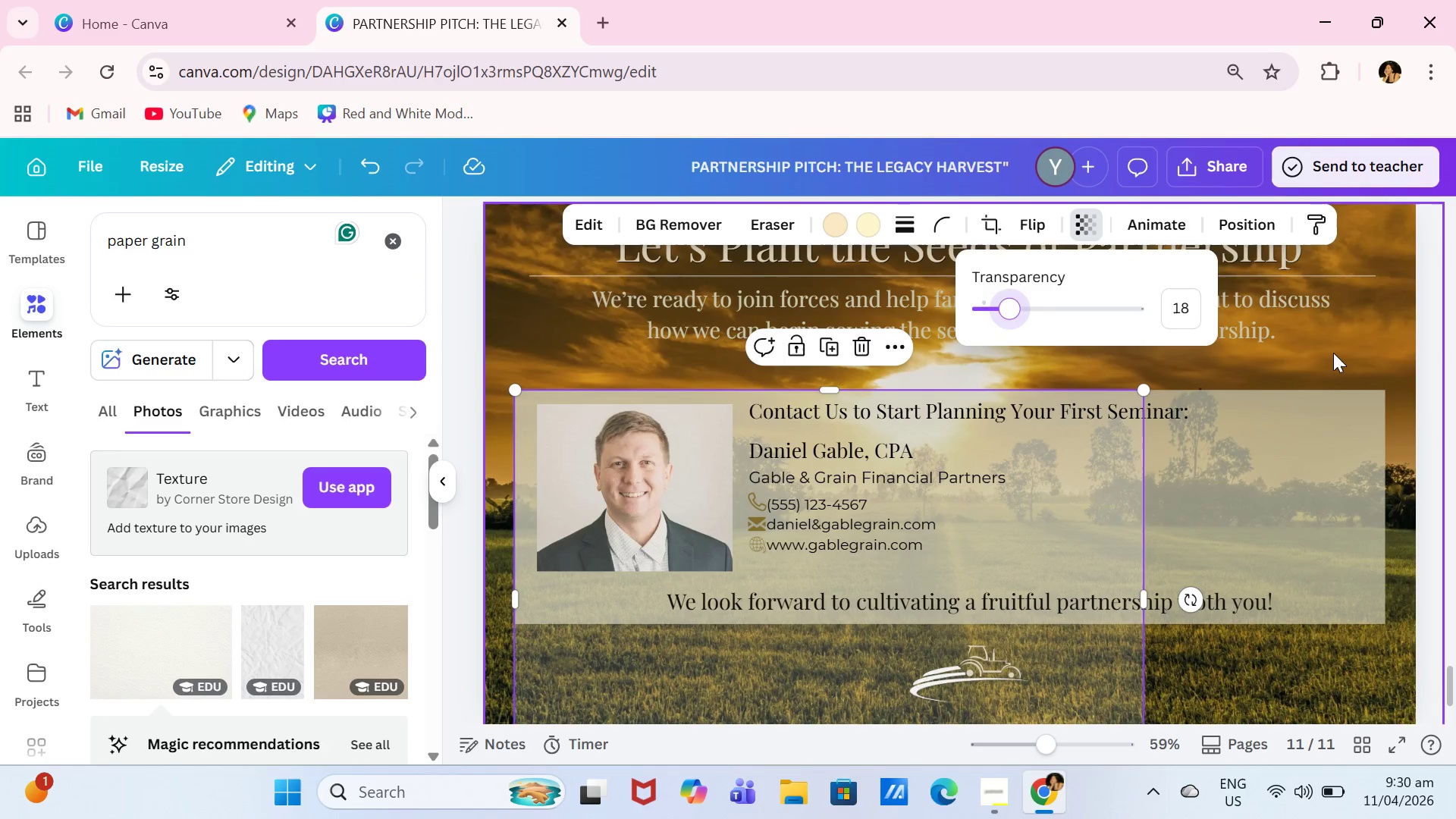 
left_click([1333, 349])
 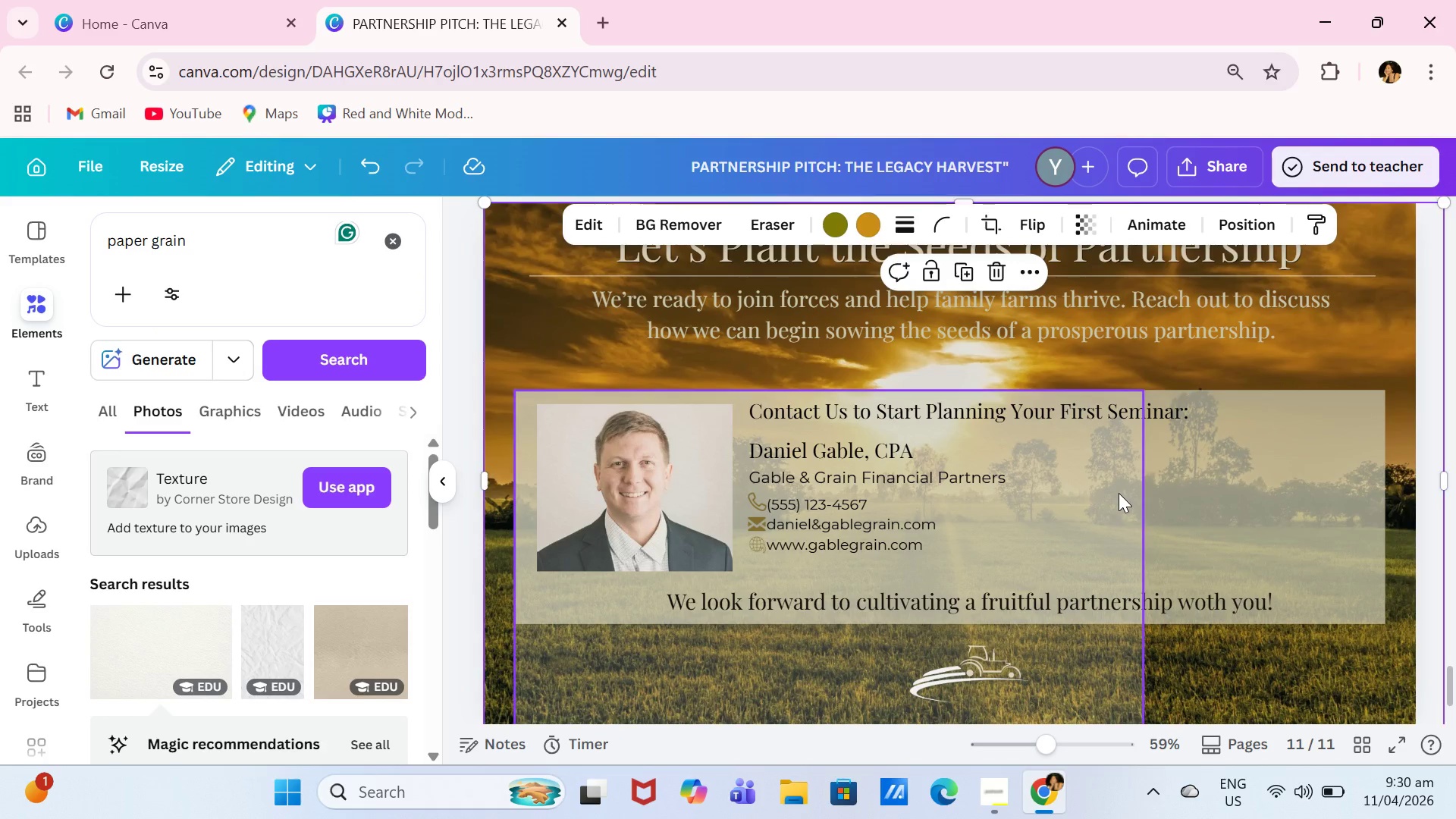 
key(Backspace)
 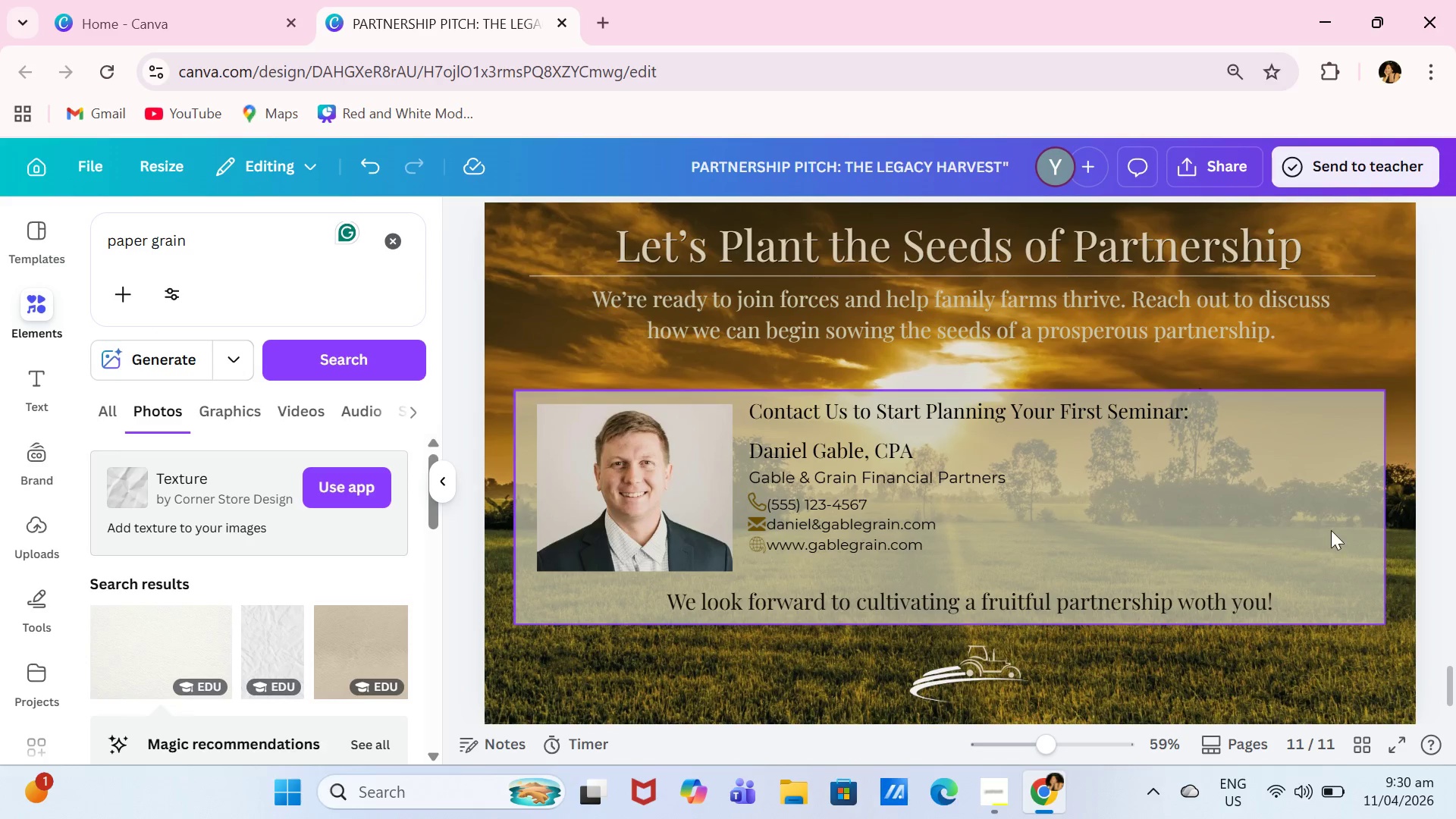 
scroll: coordinate [1326, 521], scroll_direction: up, amount: 2.0
 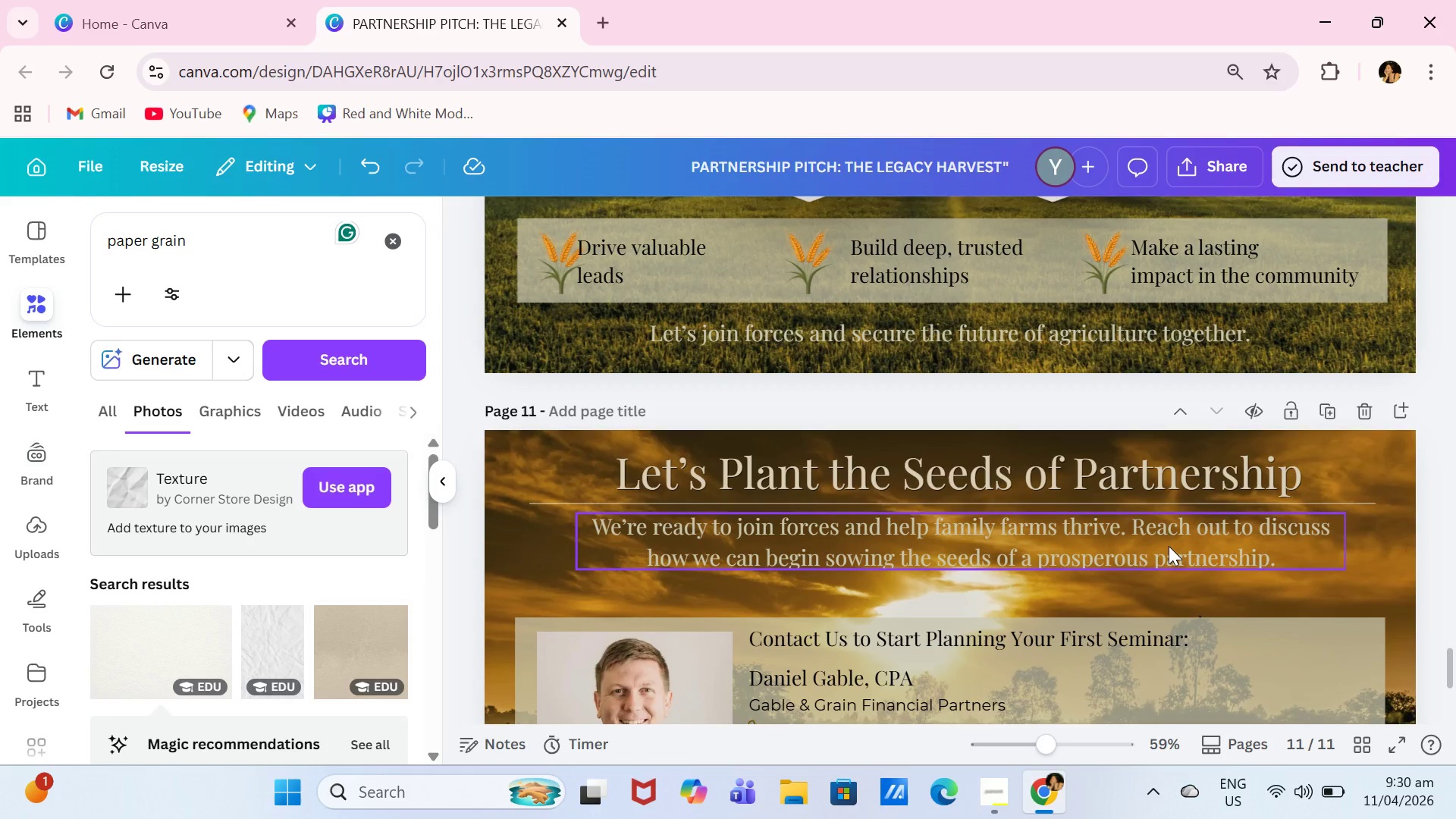 
left_click([1169, 546])
 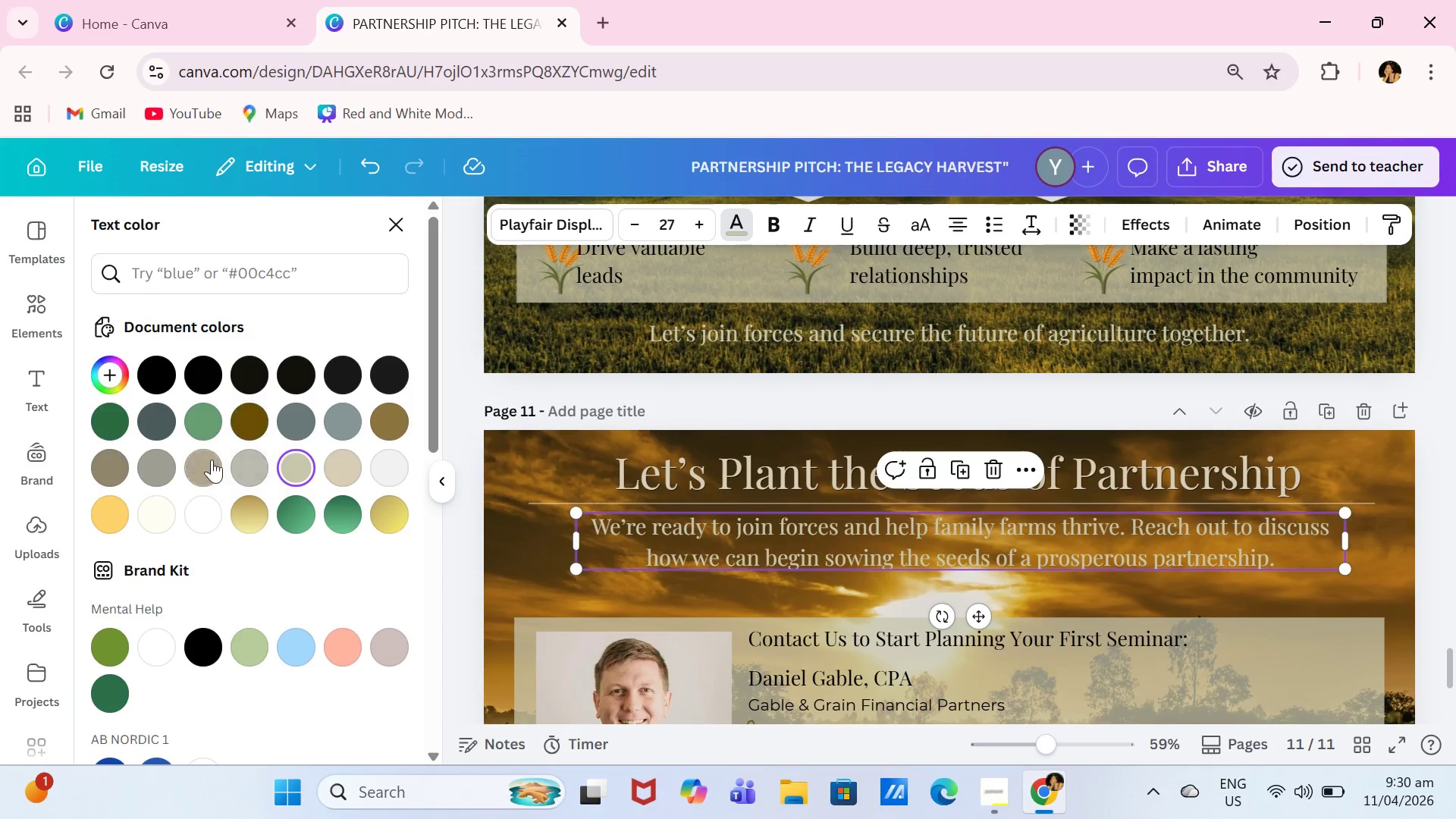 
left_click([338, 466])
 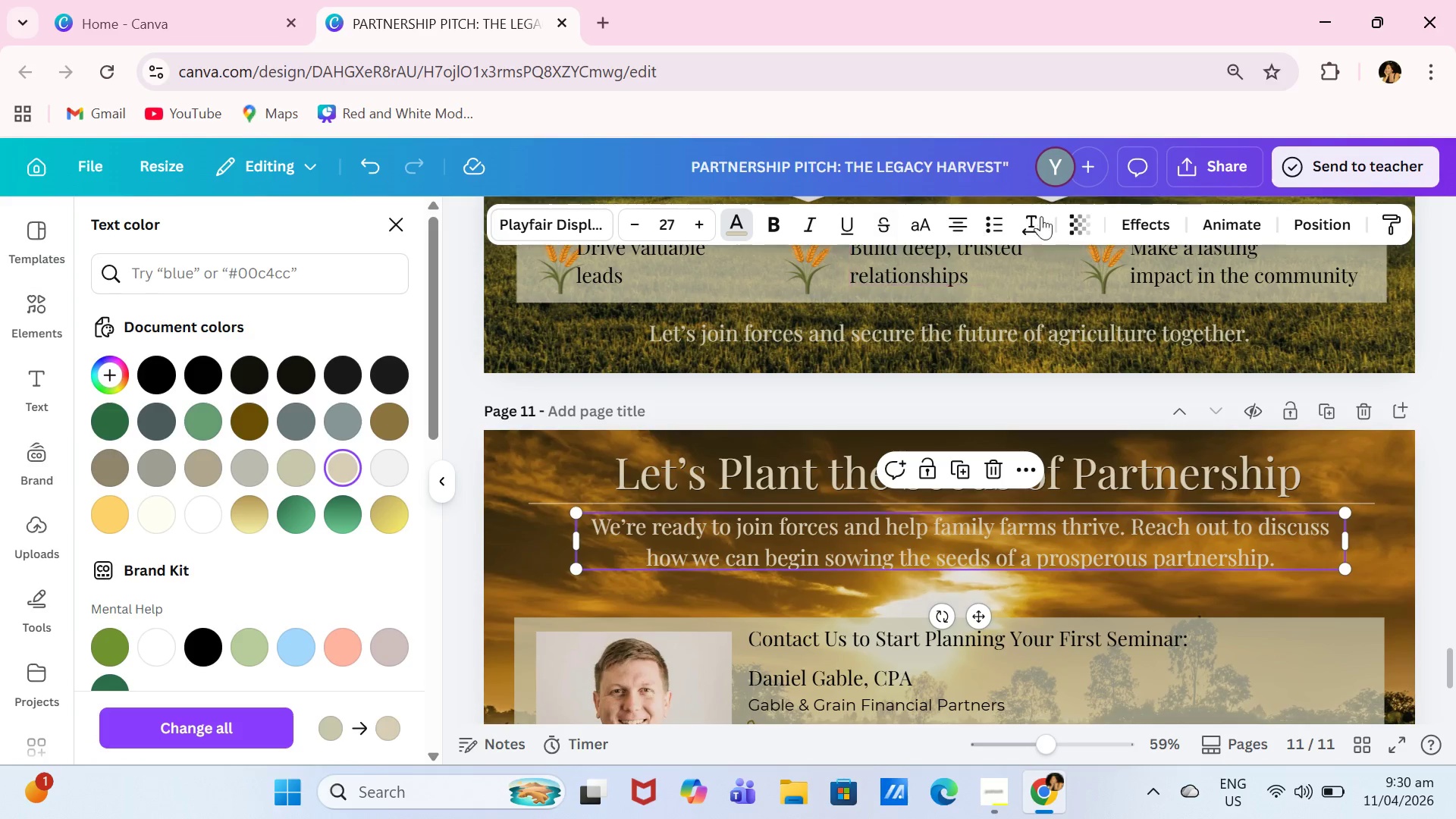 
left_click([1144, 223])
 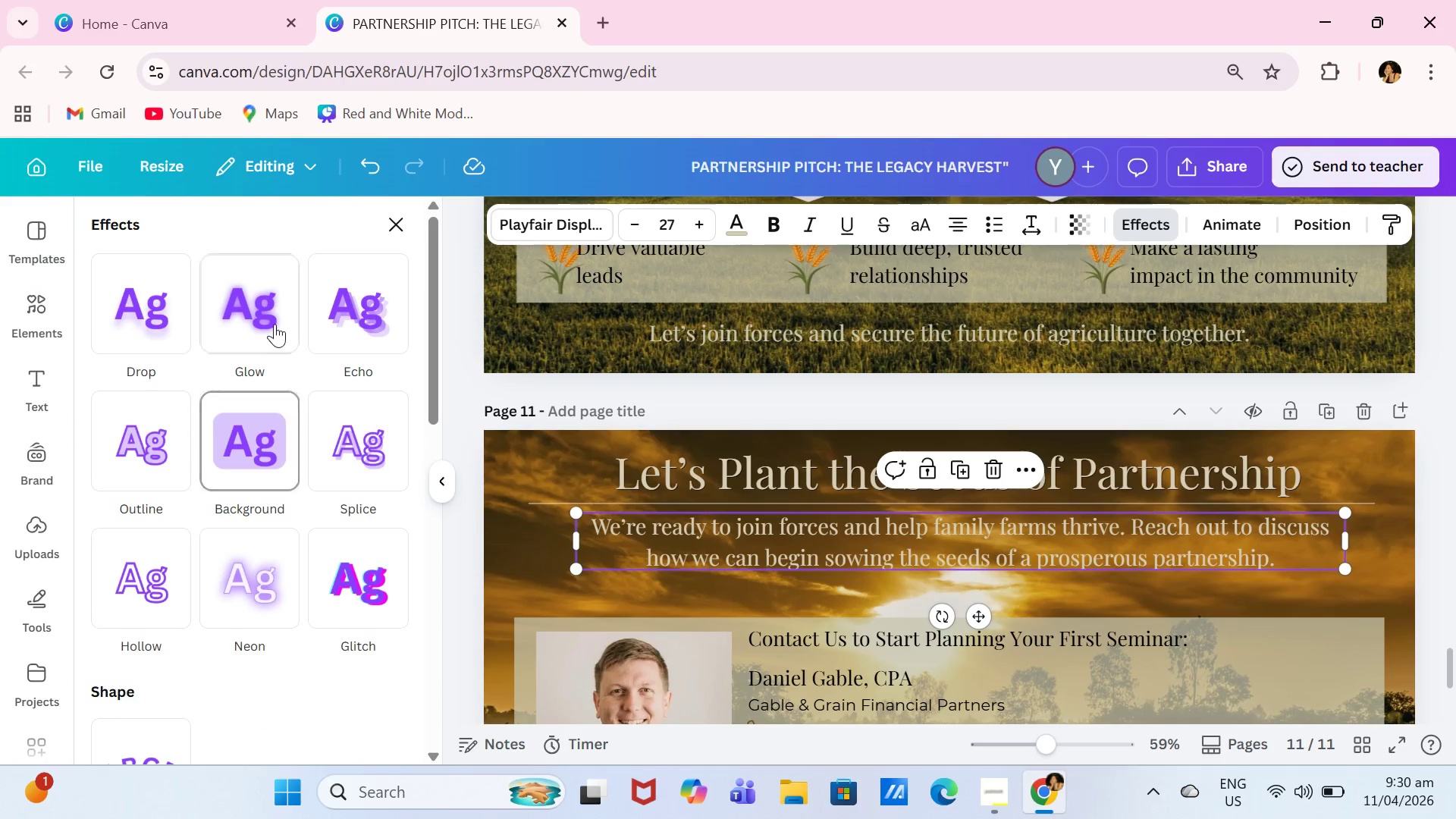 
left_click([275, 323])
 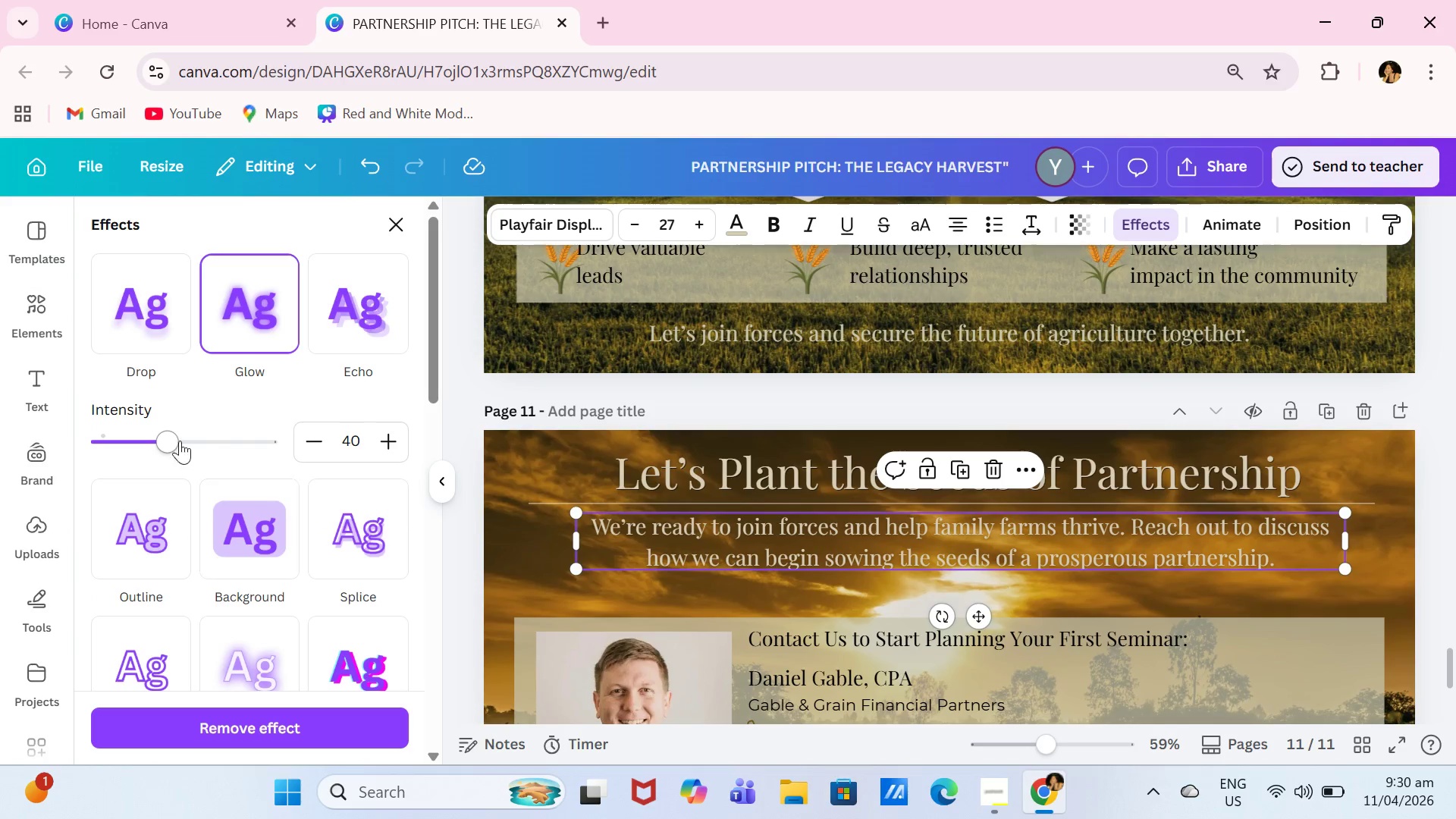 
left_click_drag(start_coordinate=[164, 440], to_coordinate=[183, 440])
 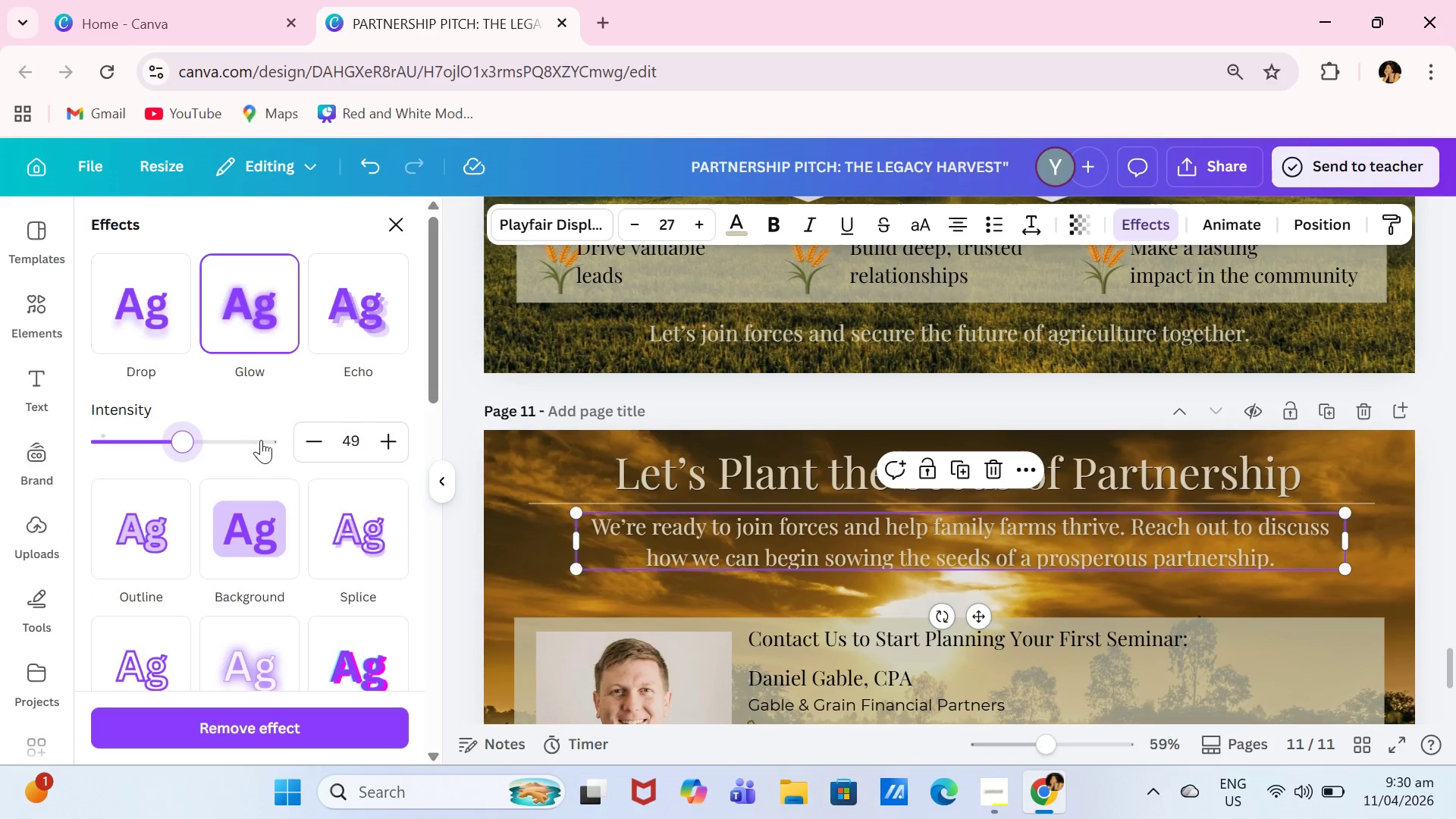 
double_click([261, 440])
 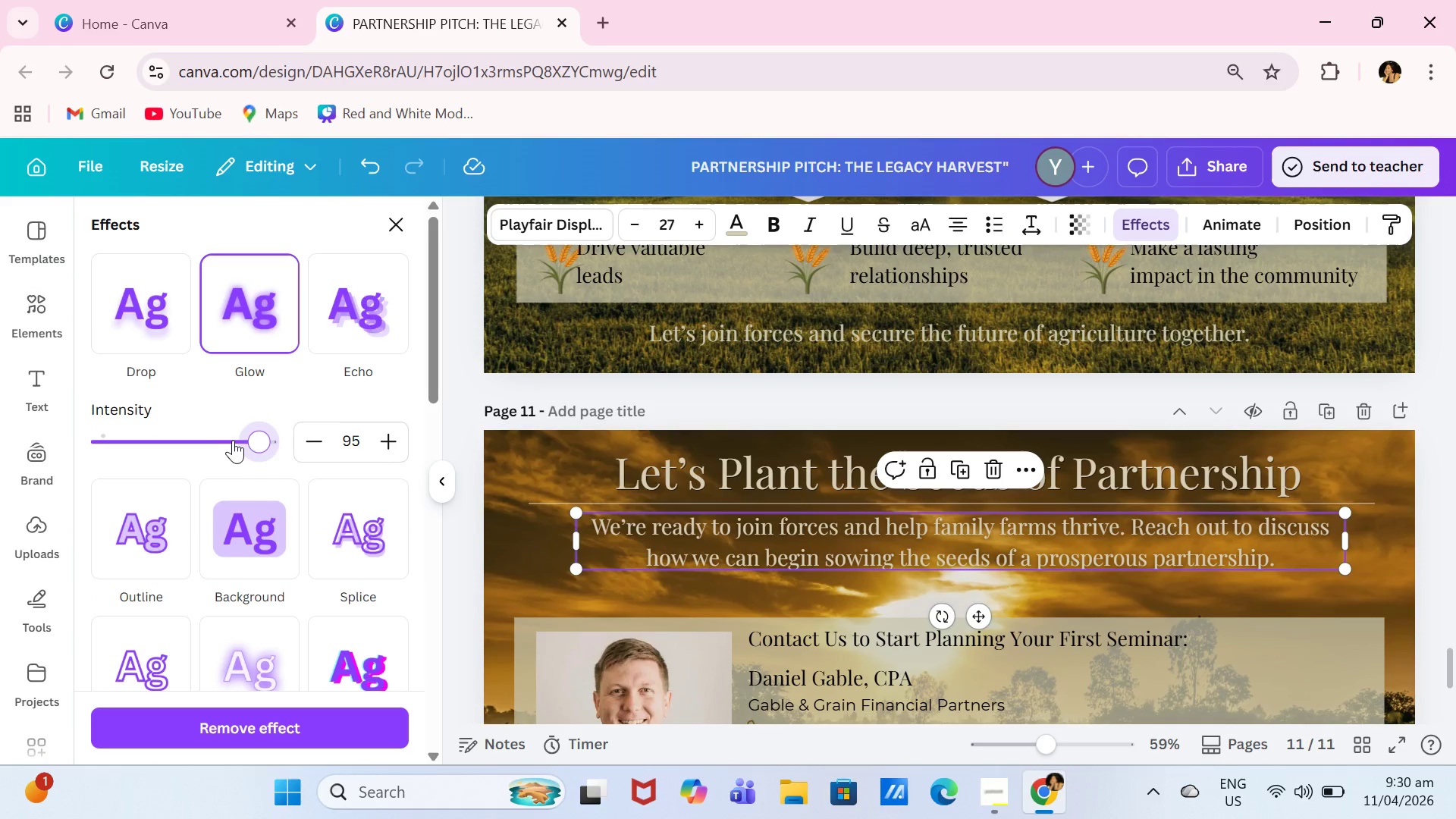 
left_click_drag(start_coordinate=[233, 440], to_coordinate=[325, 444])
 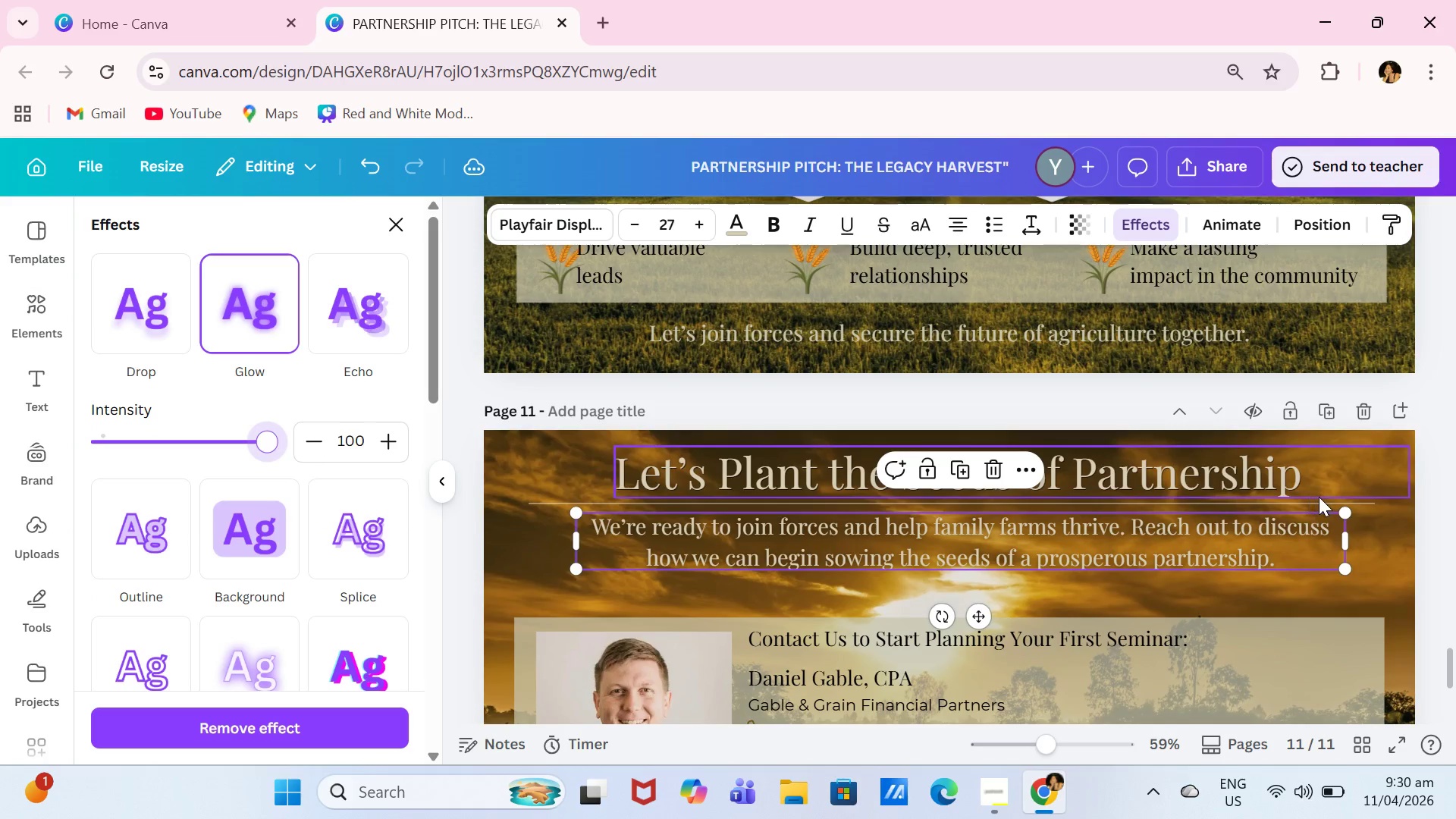 
left_click([1319, 497])
 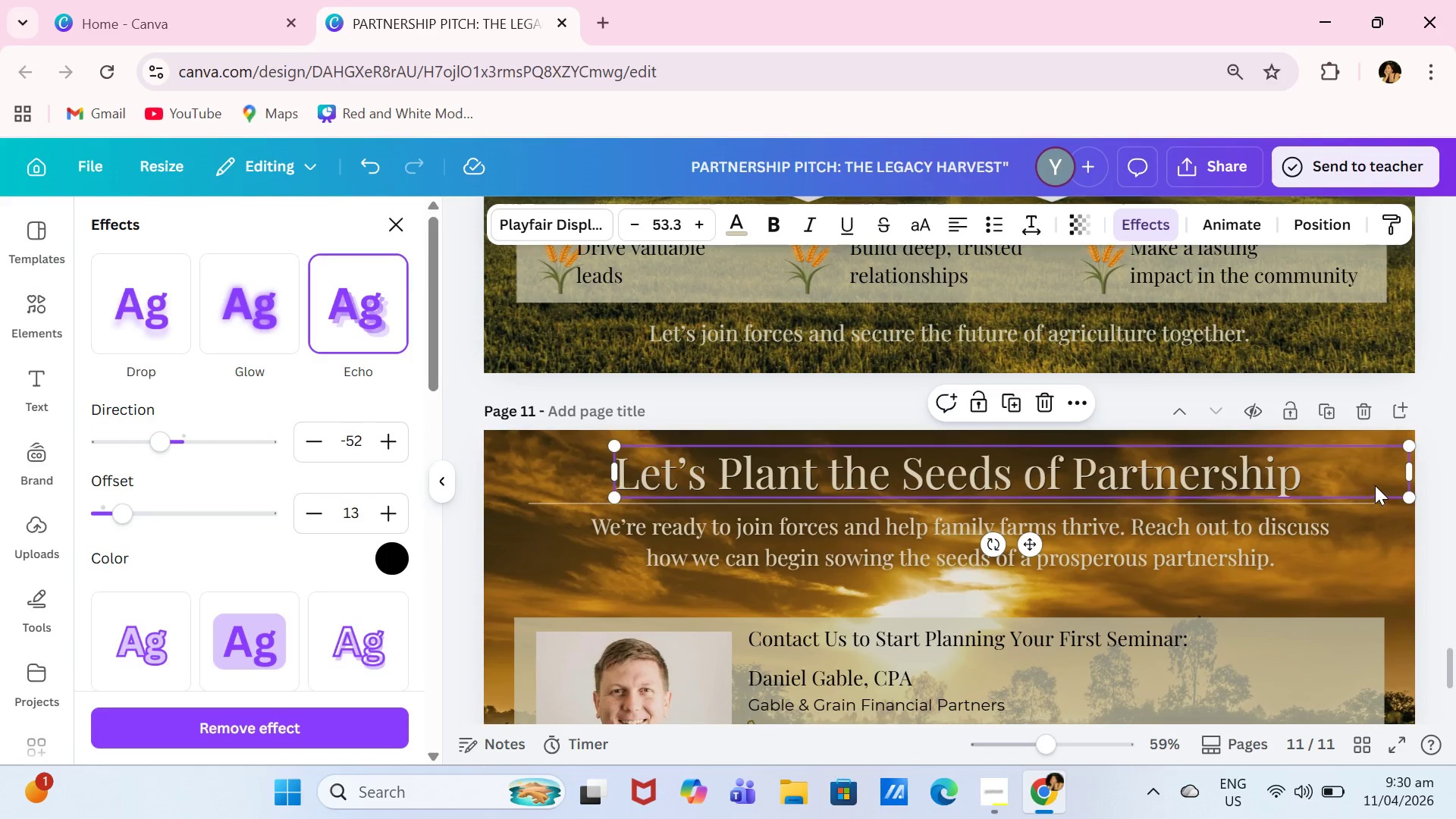 
scroll: coordinate [1377, 485], scroll_direction: down, amount: 3.0
 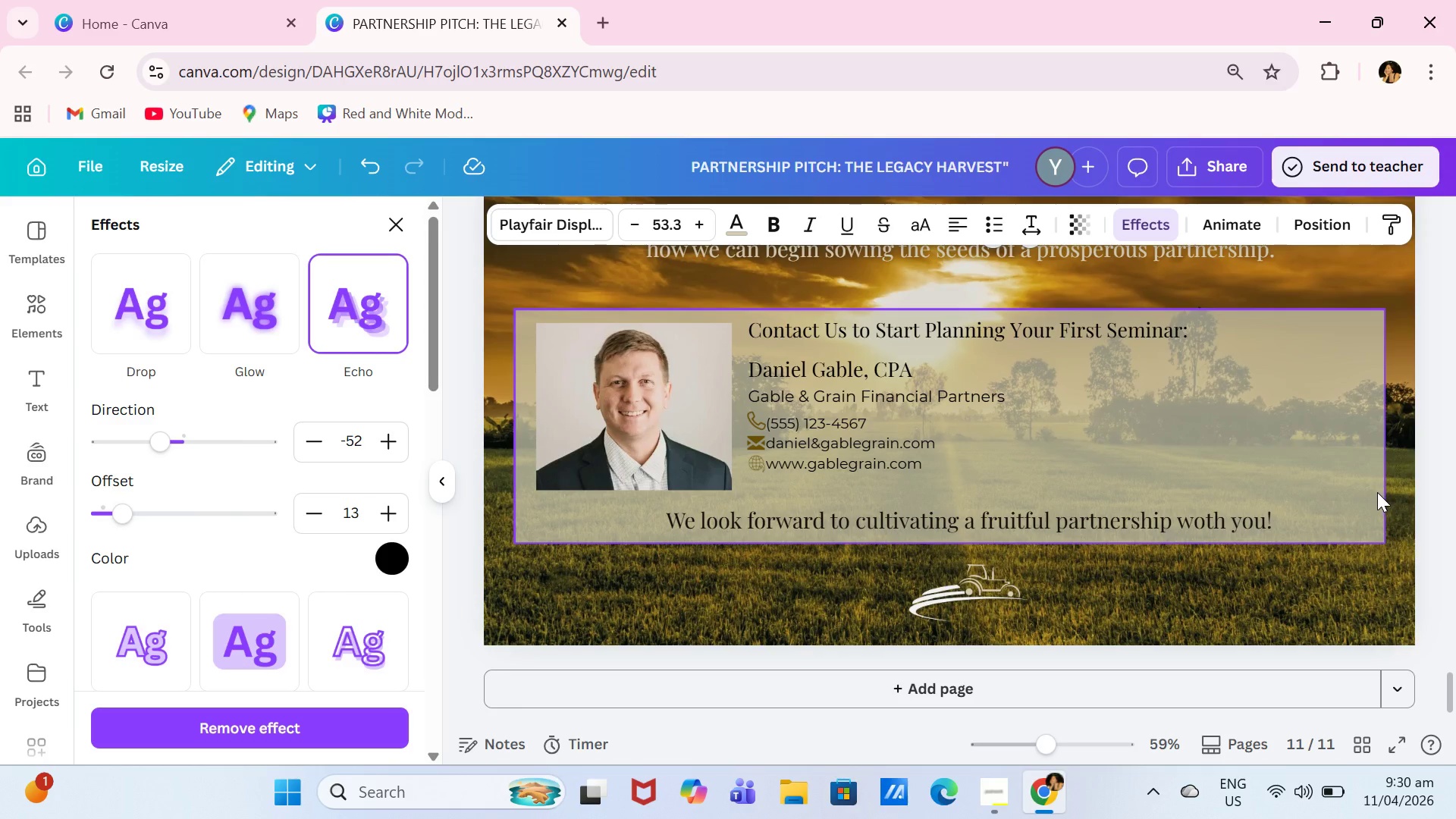 
scroll: coordinate [1376, 492], scroll_direction: up, amount: 7.0
 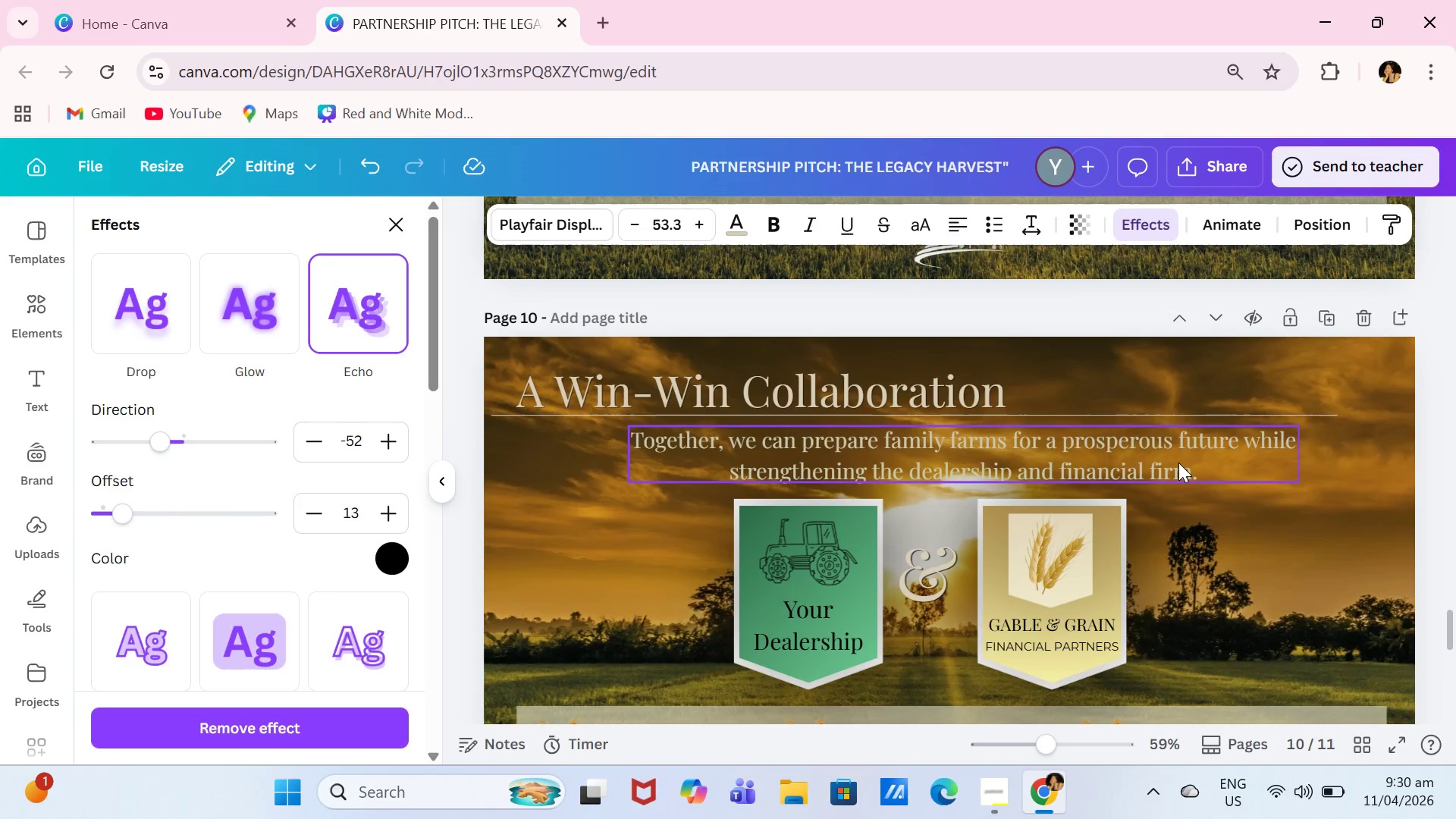 
left_click([1178, 463])
 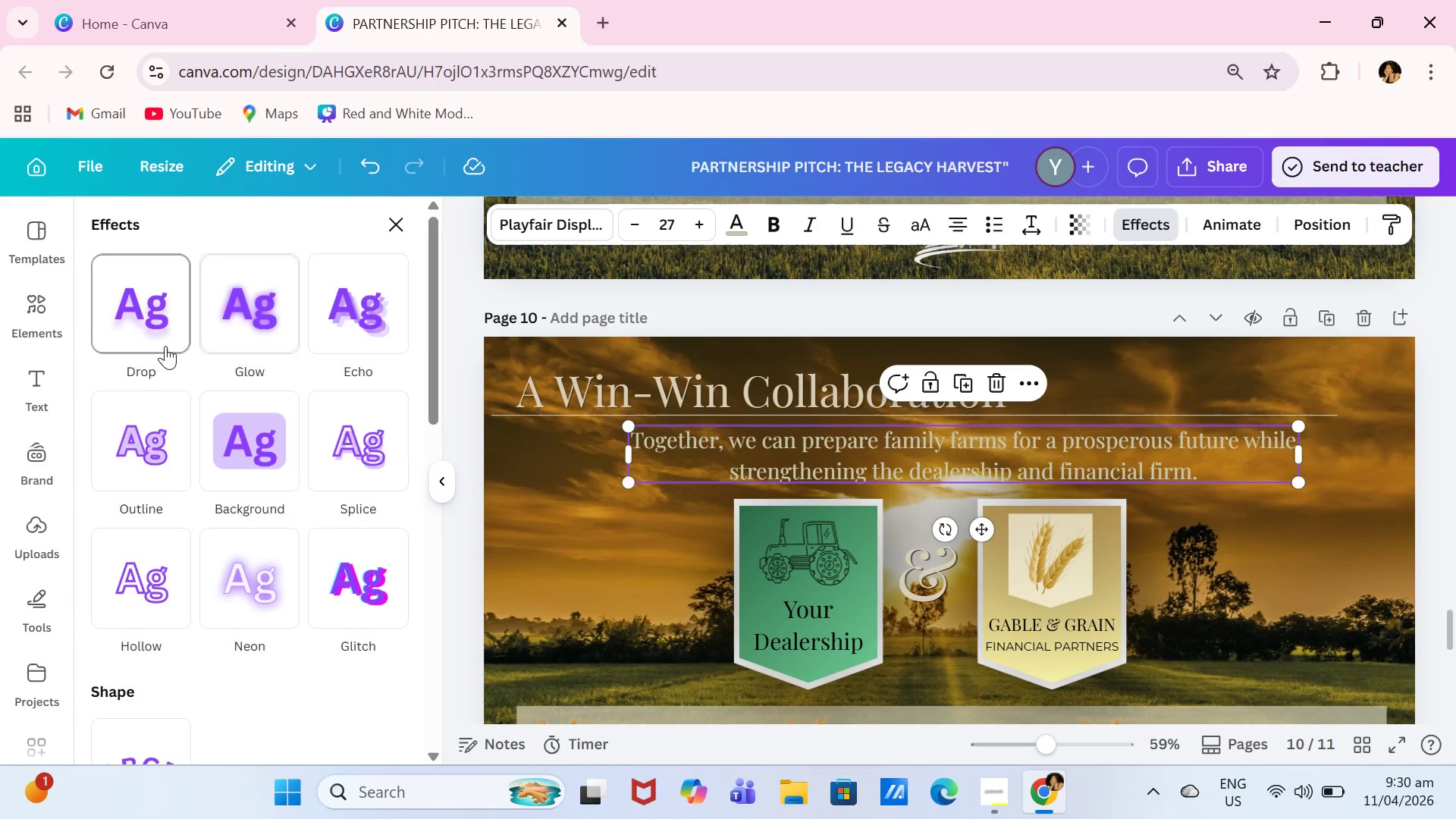 
left_click([253, 315])
 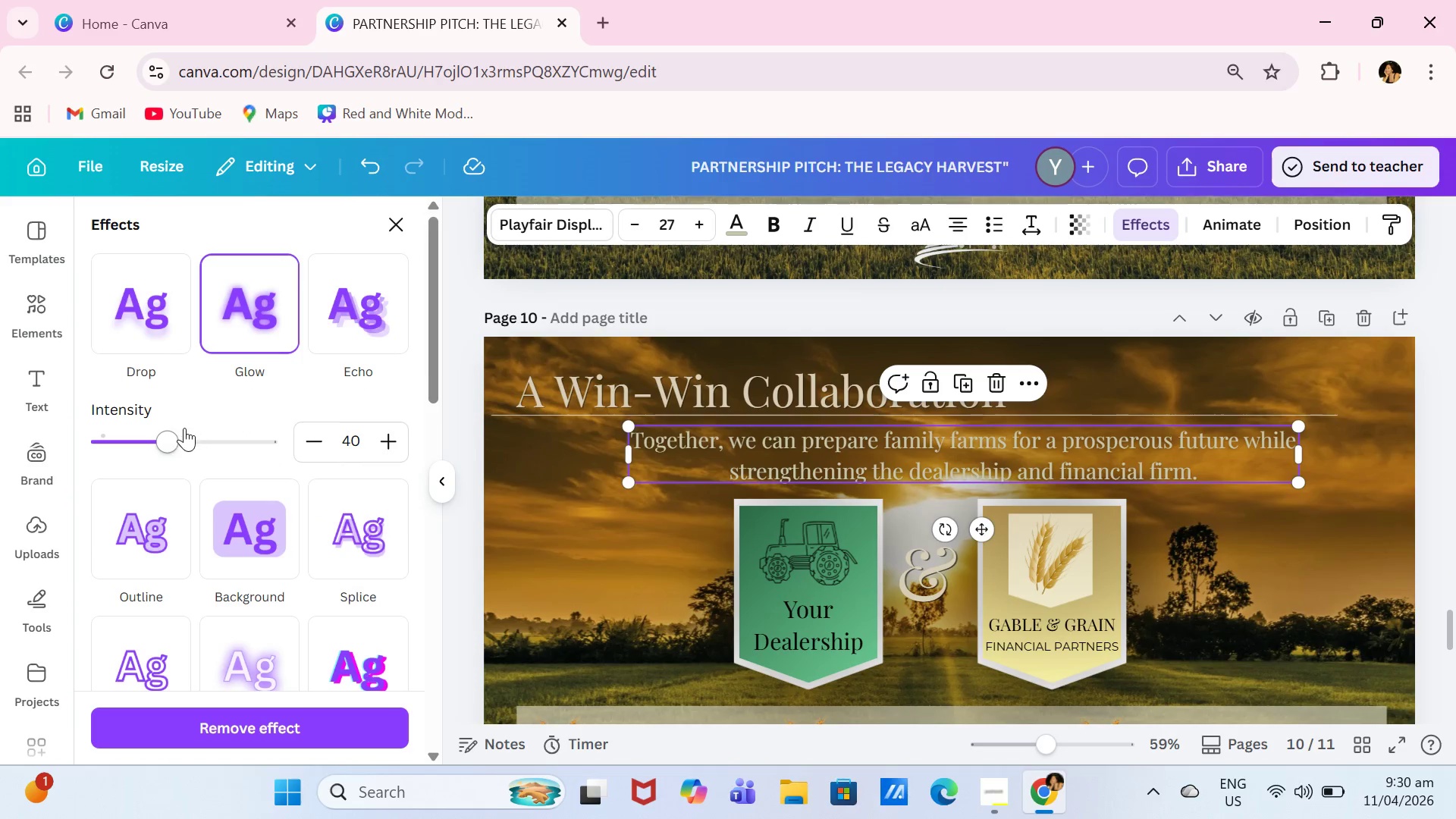 
left_click_drag(start_coordinate=[179, 433], to_coordinate=[281, 431])
 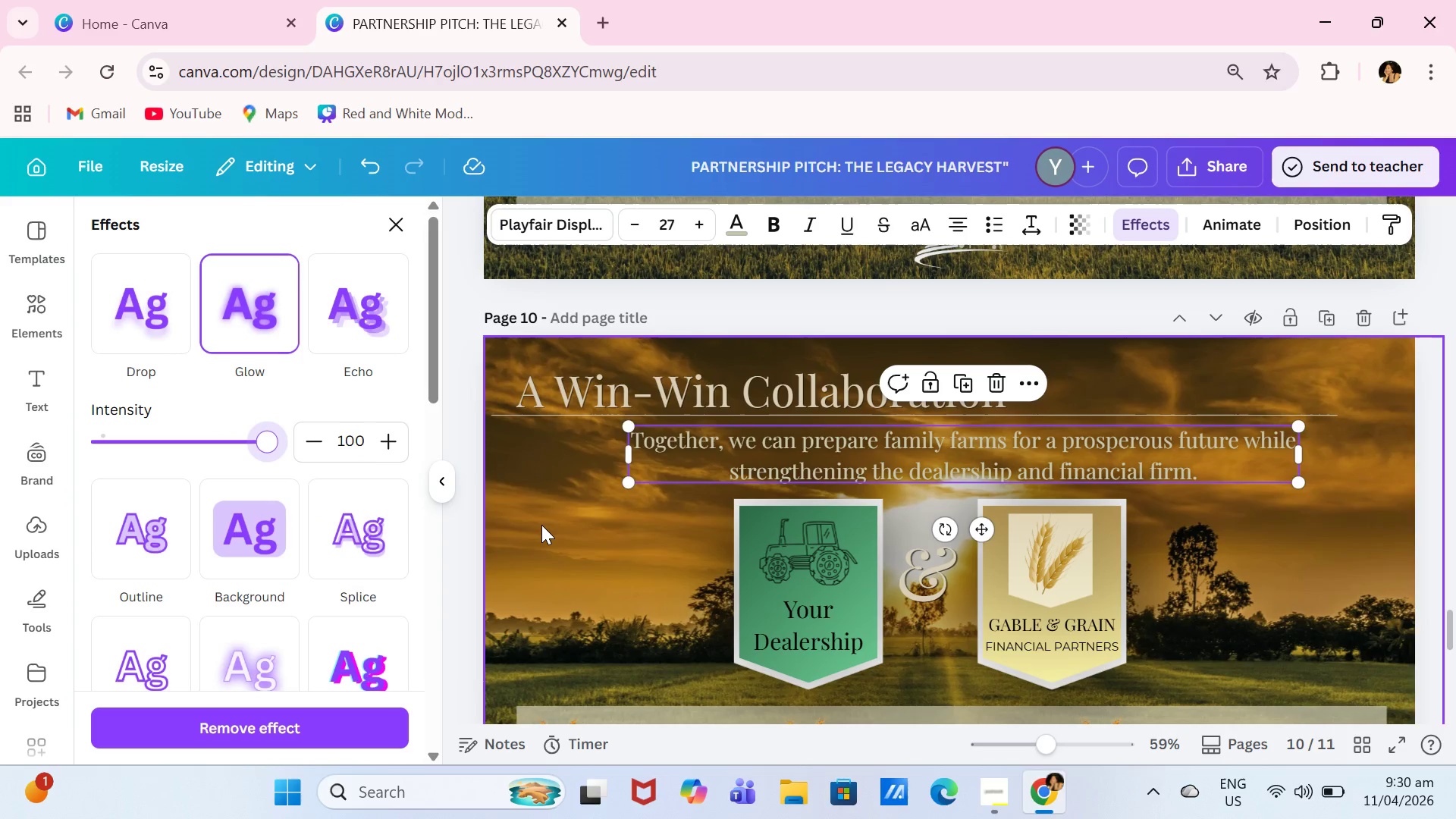 
left_click([541, 525])
 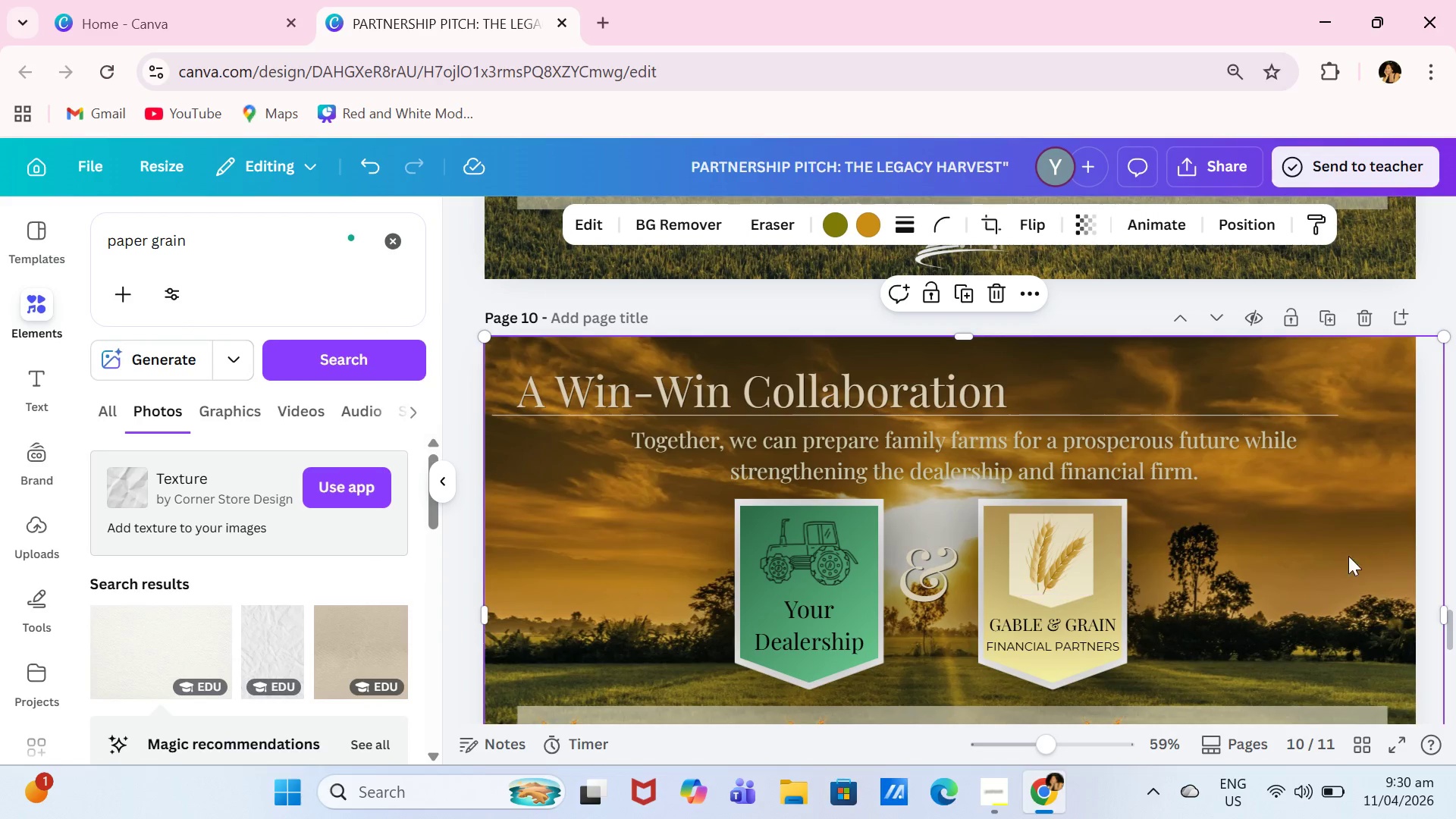 
scroll: coordinate [1397, 546], scroll_direction: down, amount: 2.0
 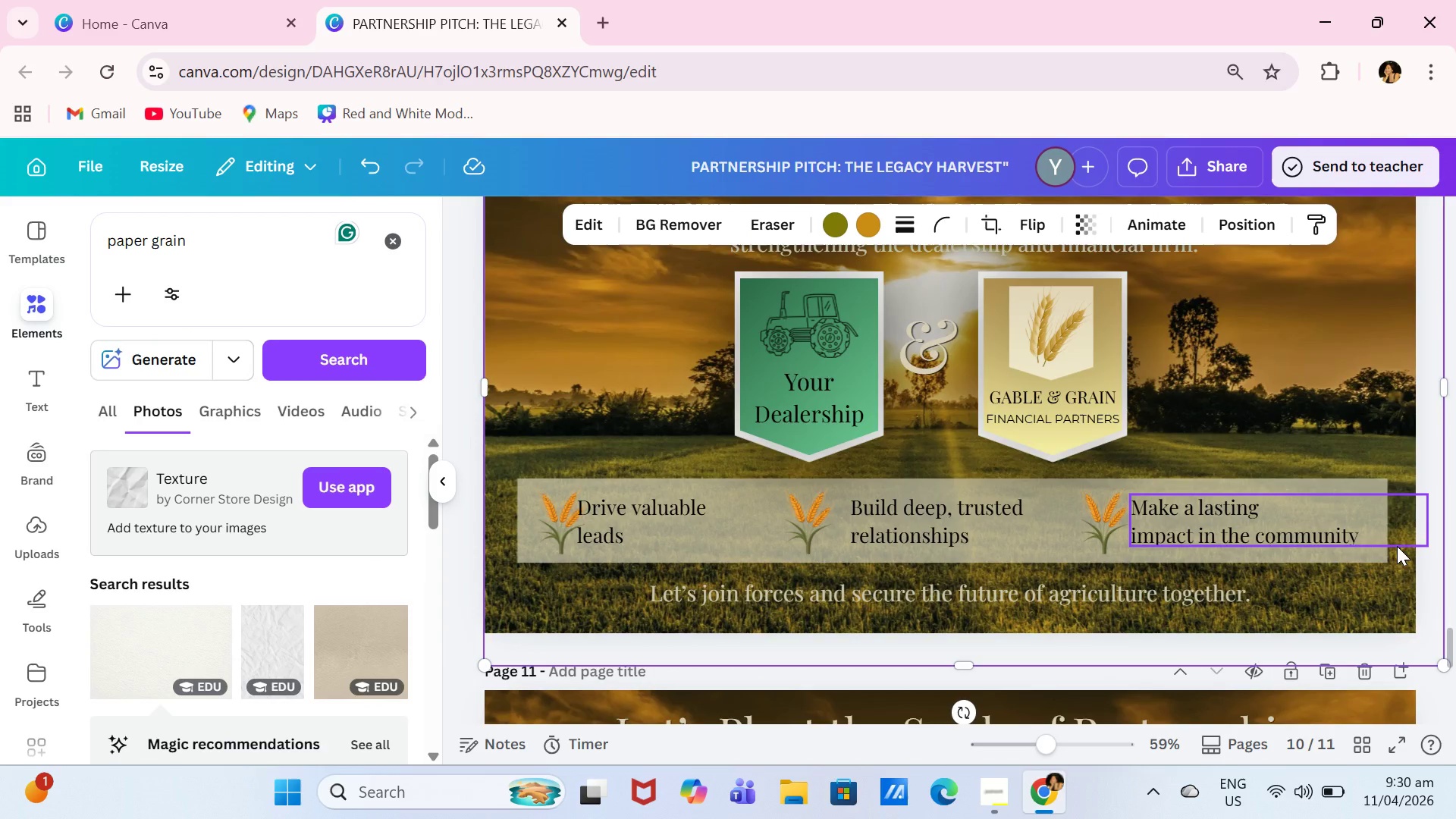 
scroll: coordinate [1399, 540], scroll_direction: up, amount: 9.0
 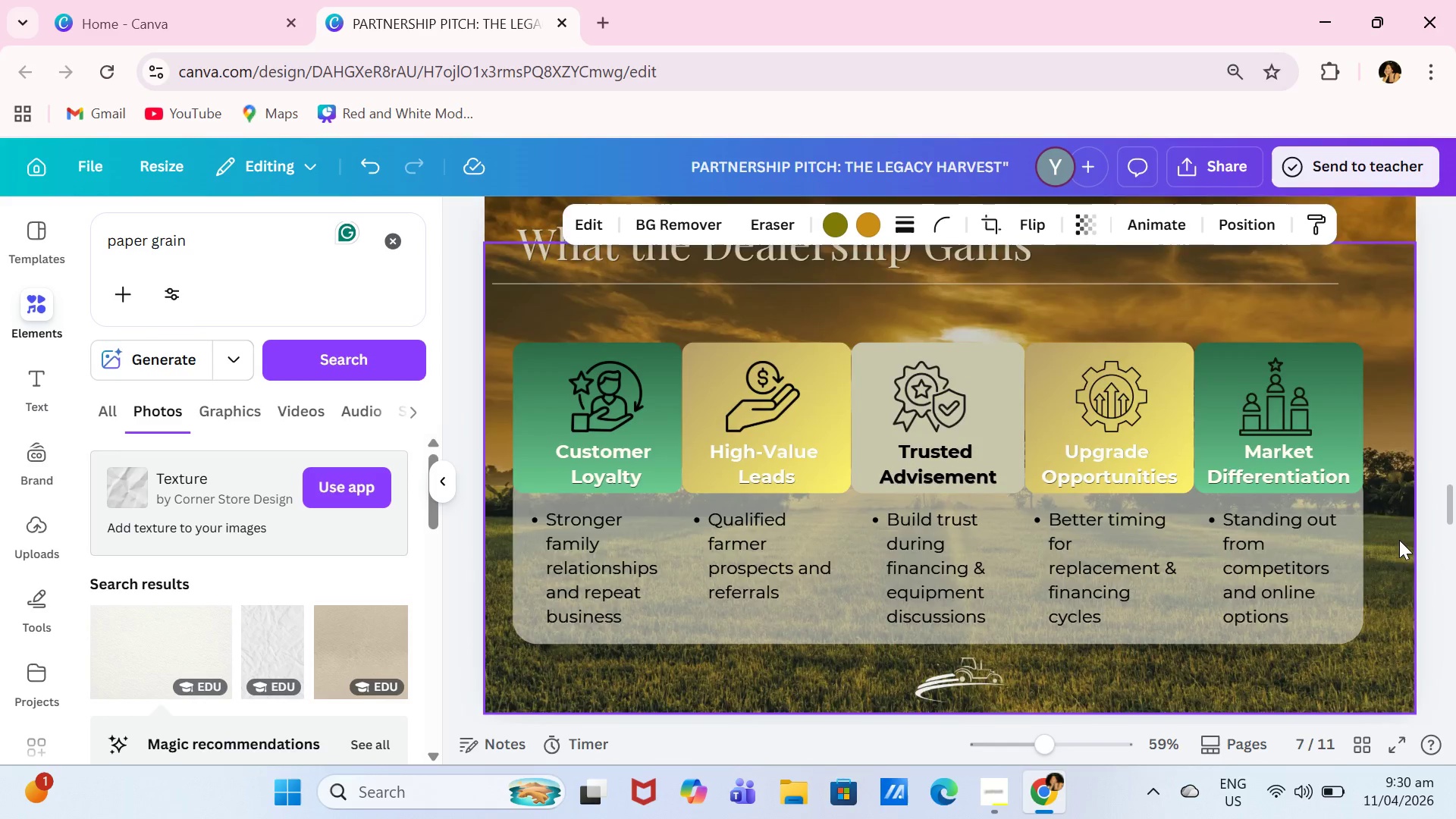 
scroll: coordinate [1399, 540], scroll_direction: none, amount: 0.0
 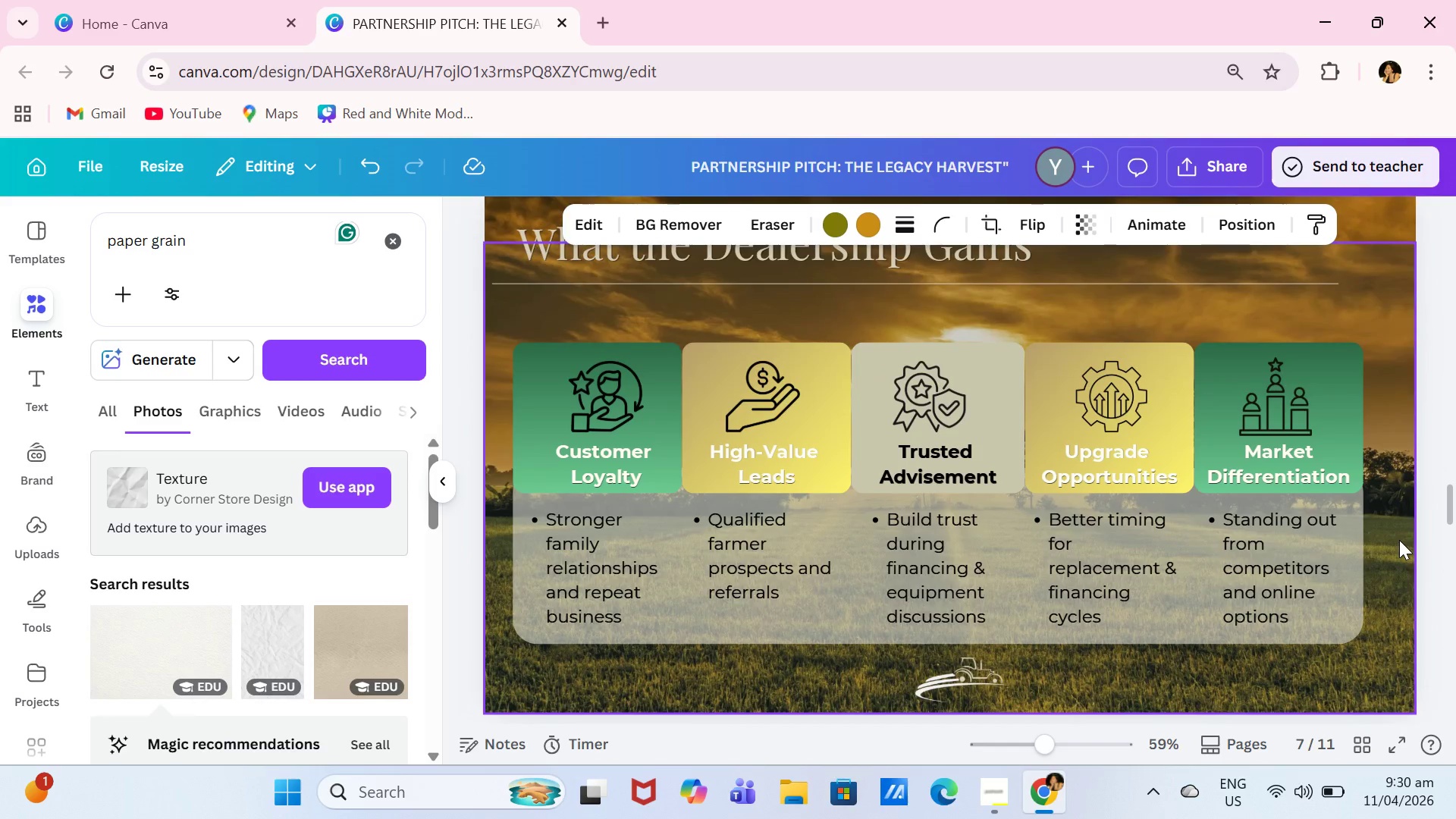 
scroll: coordinate [1399, 540], scroll_direction: up, amount: 6.0
 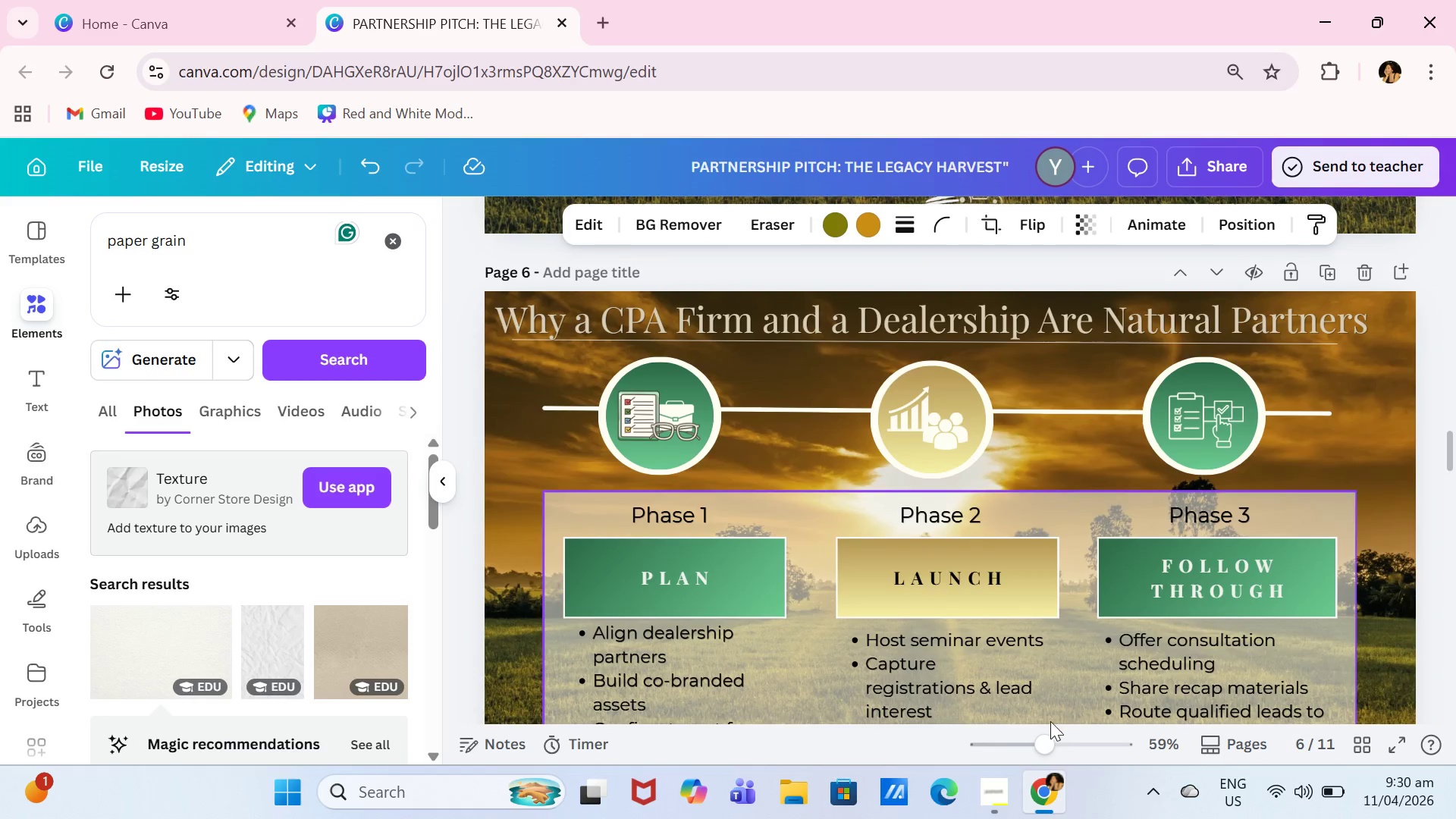 
left_click([999, 738])
 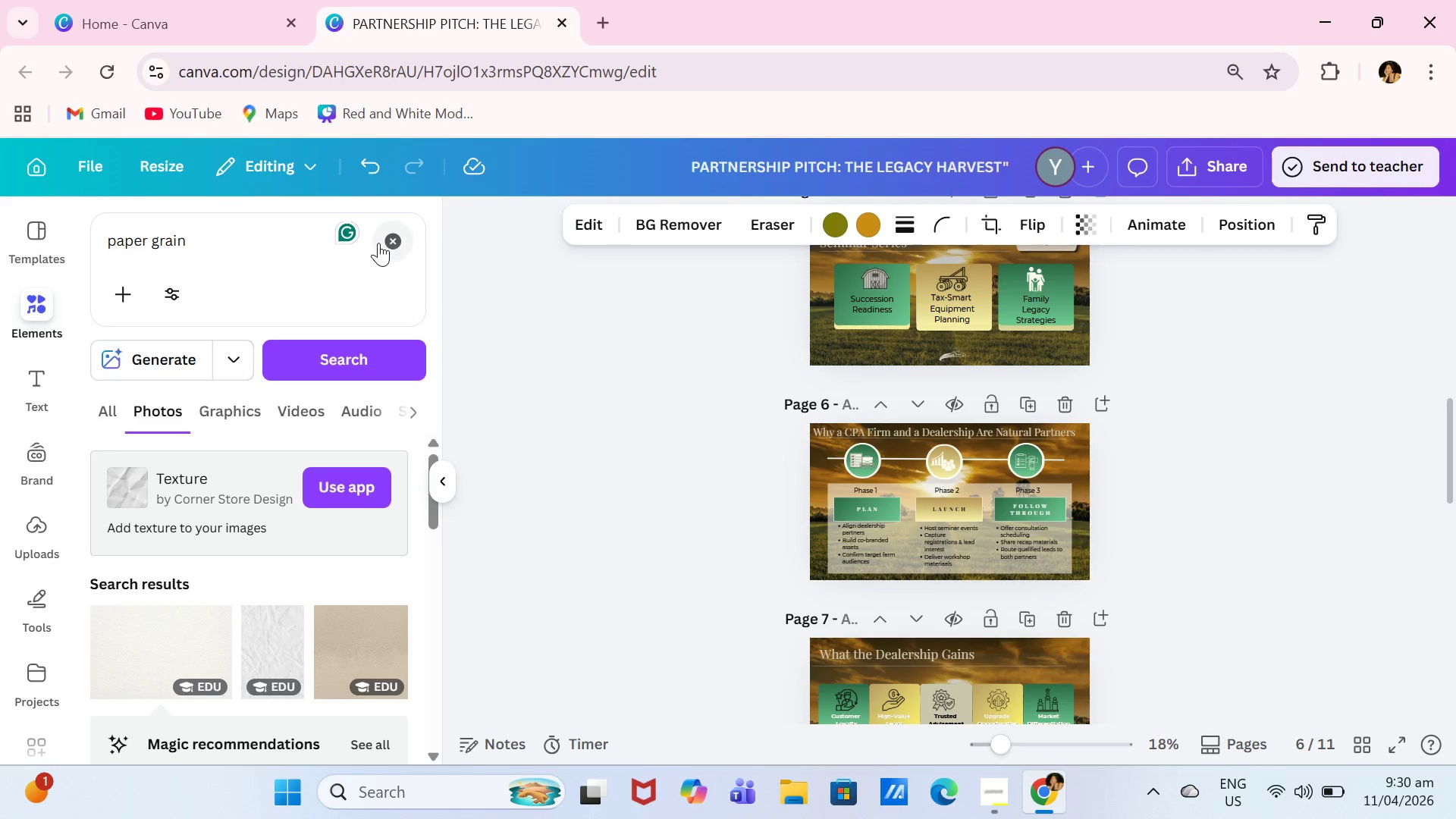 
left_click([388, 242])
 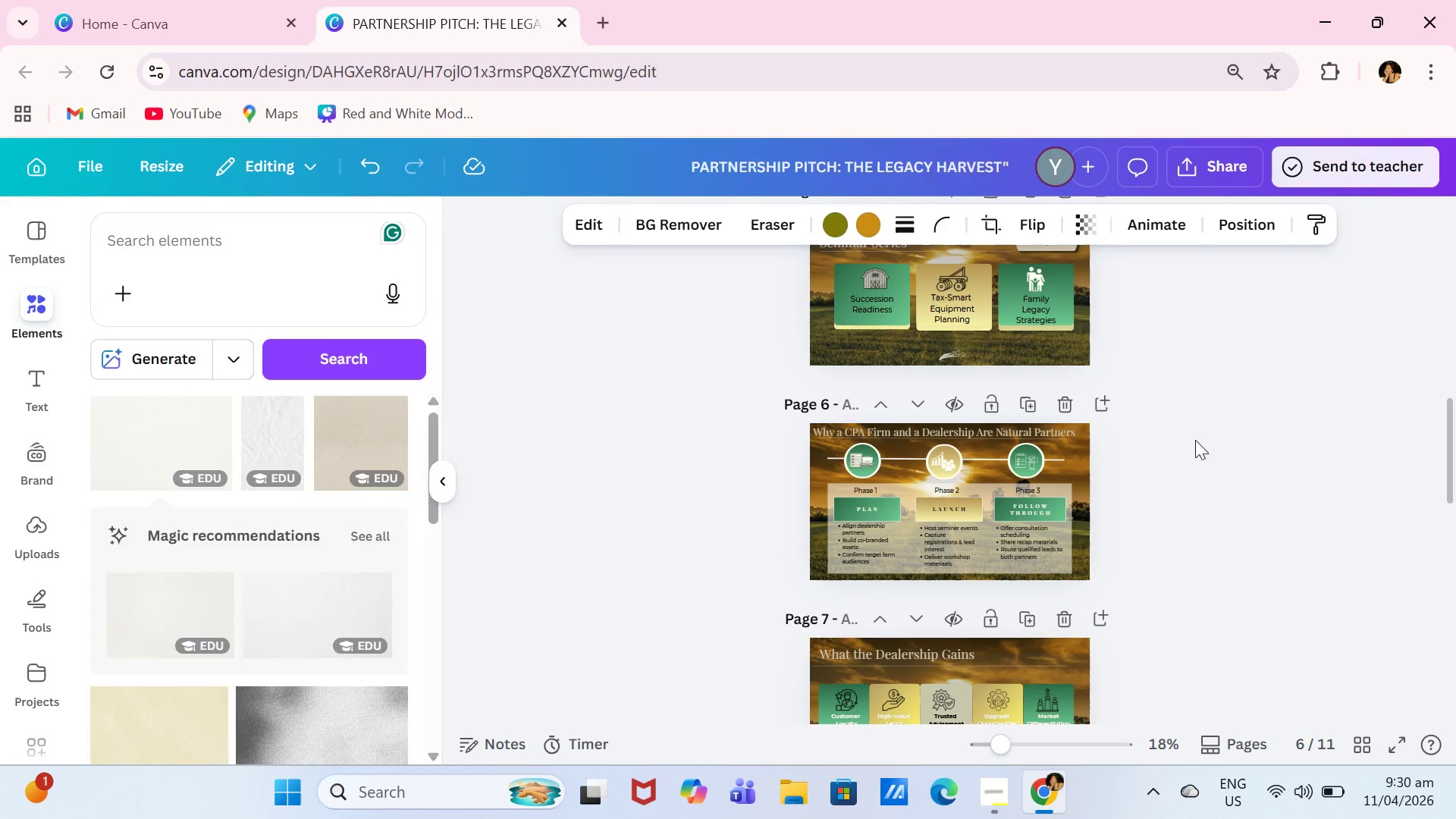 
scroll: coordinate [1345, 507], scroll_direction: down, amount: 14.0
 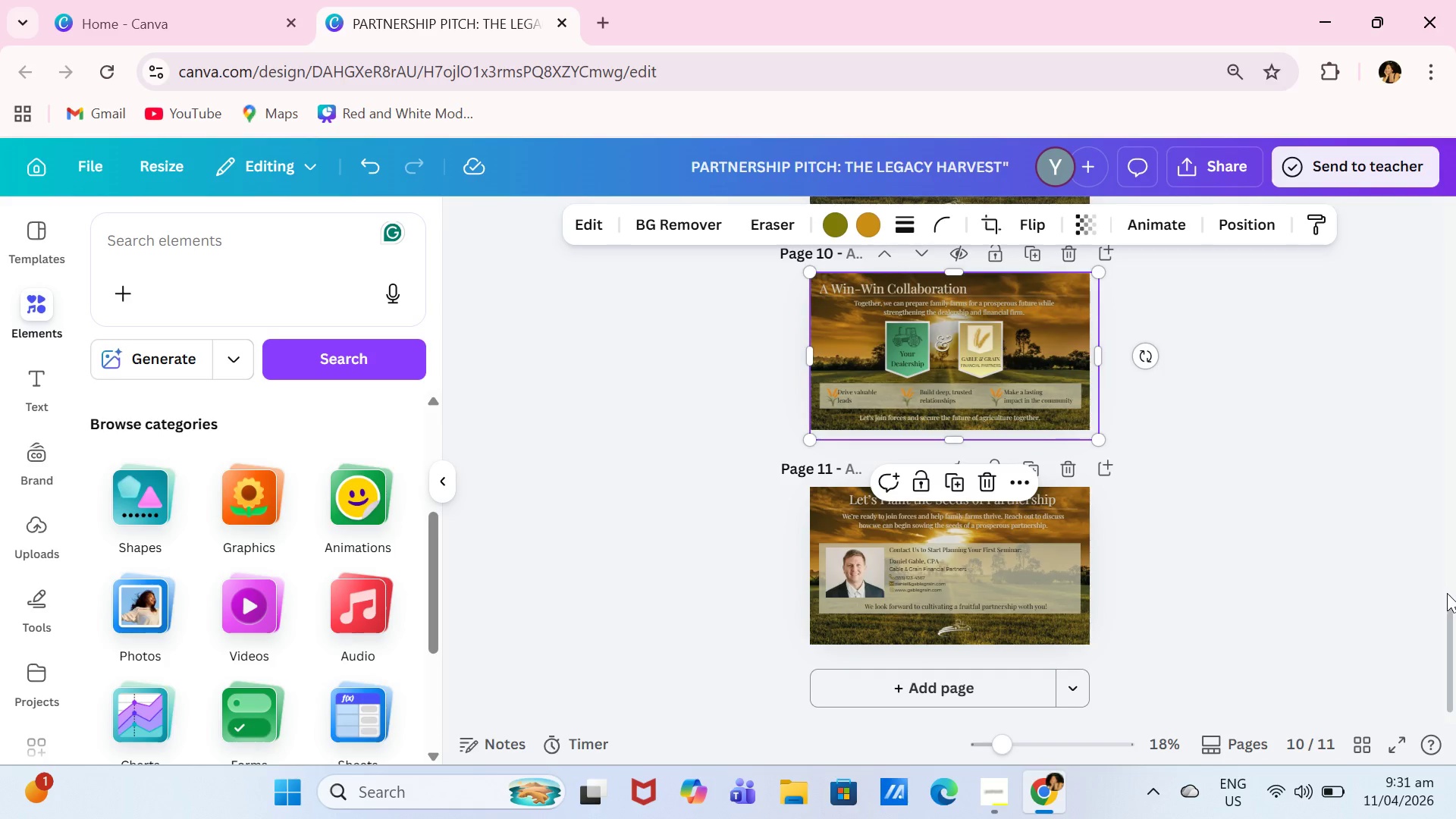 
left_click_drag(start_coordinate=[1455, 624], to_coordinate=[1455, 322])
 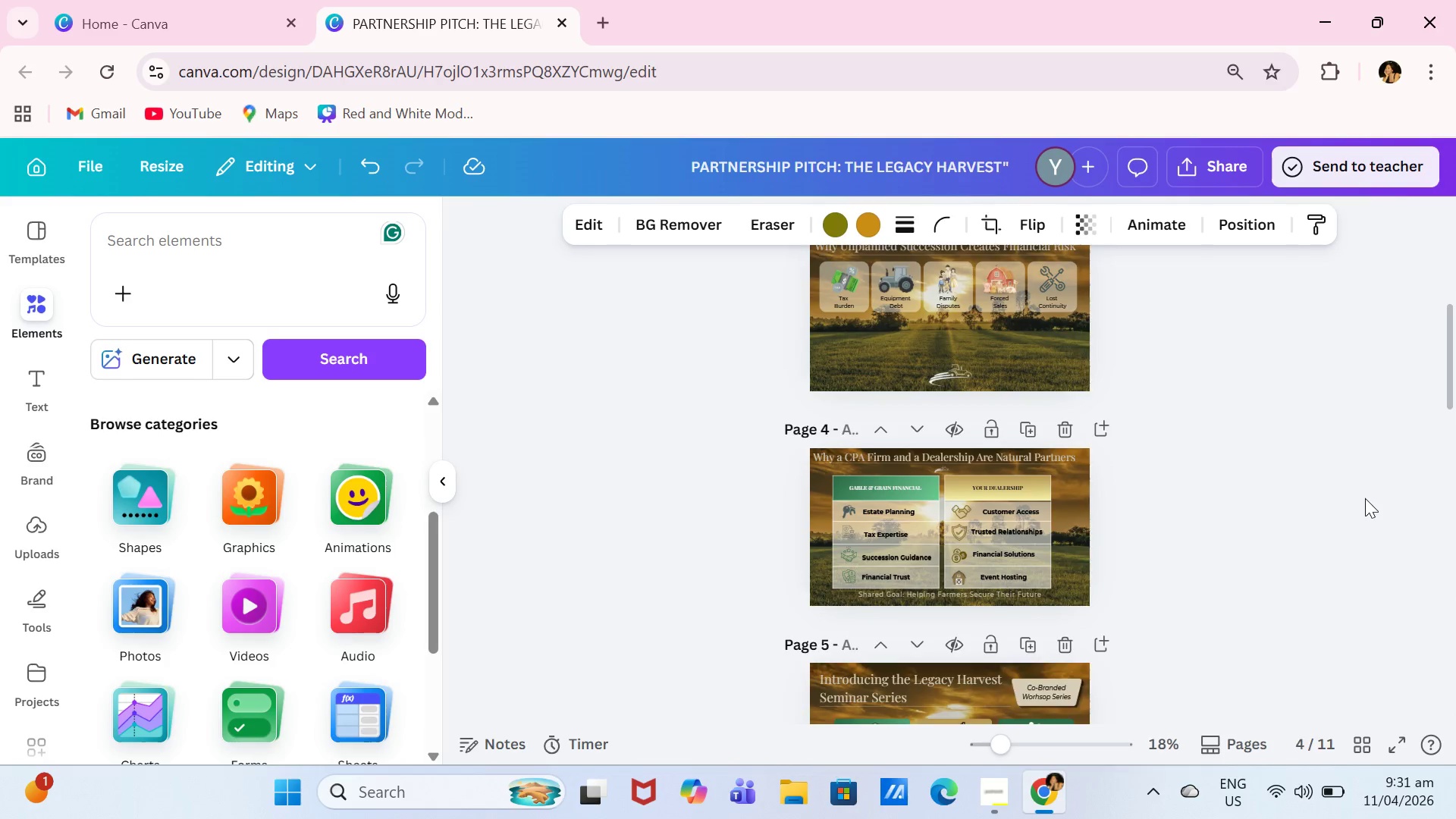 
scroll: coordinate [1365, 497], scroll_direction: up, amount: 7.0
 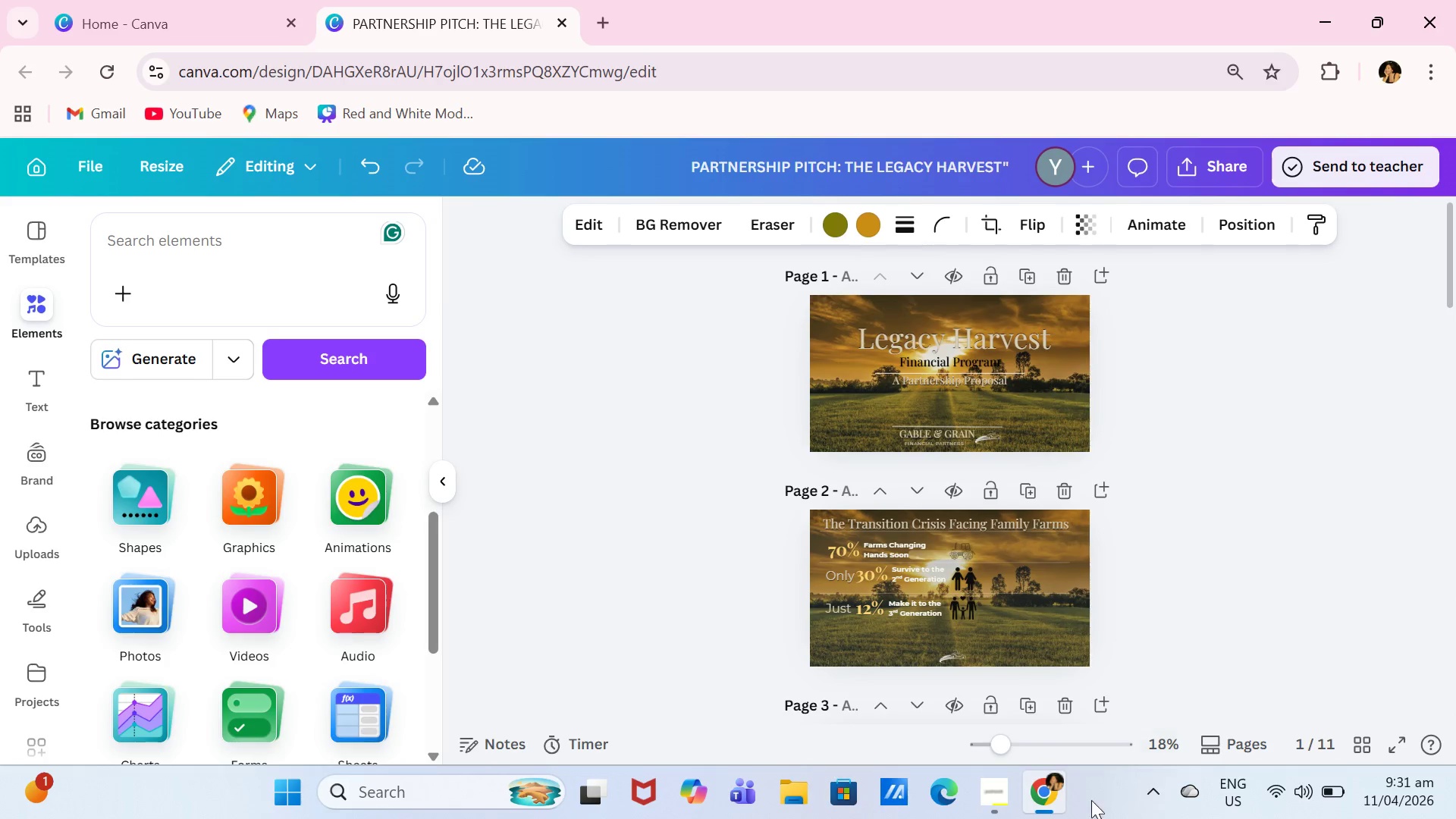 
left_click([1006, 796])